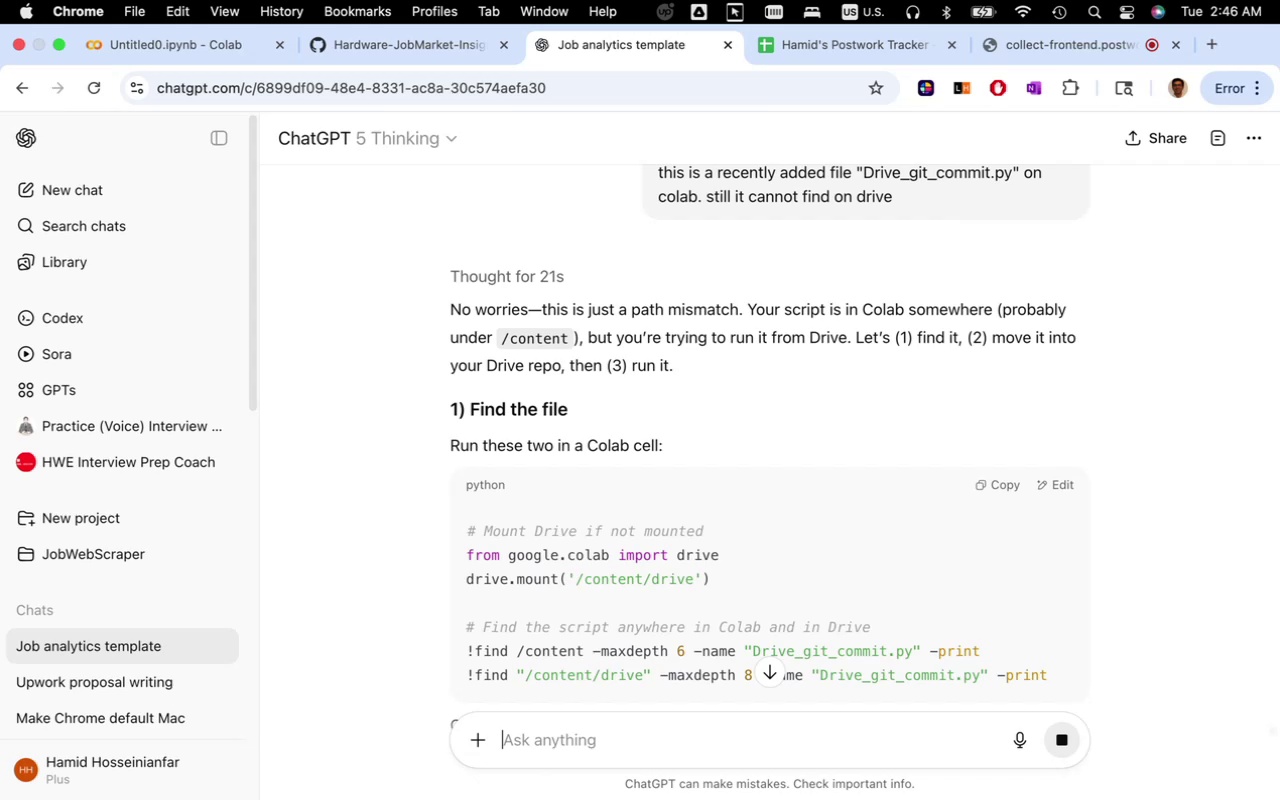 
wait(42.29)
 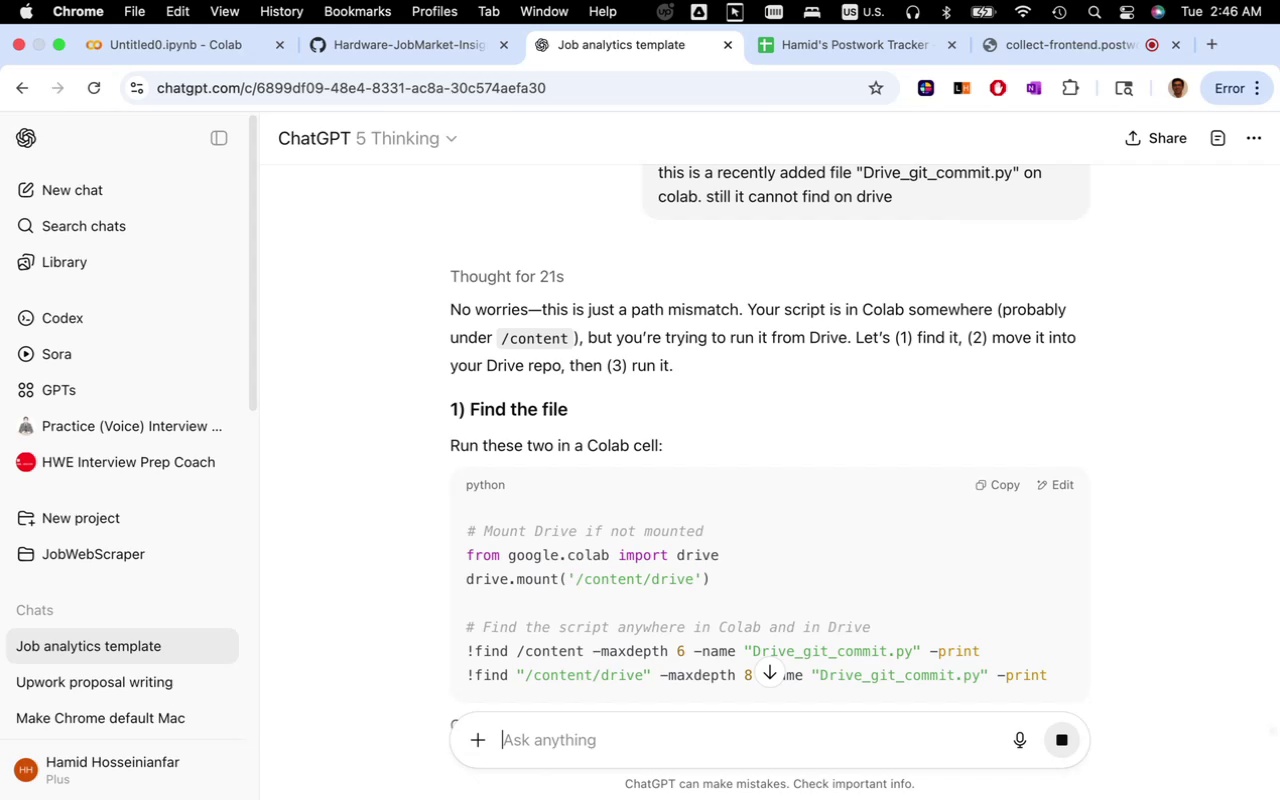 
scroll: coordinate [657, 530], scroll_direction: down, amount: 8.0
 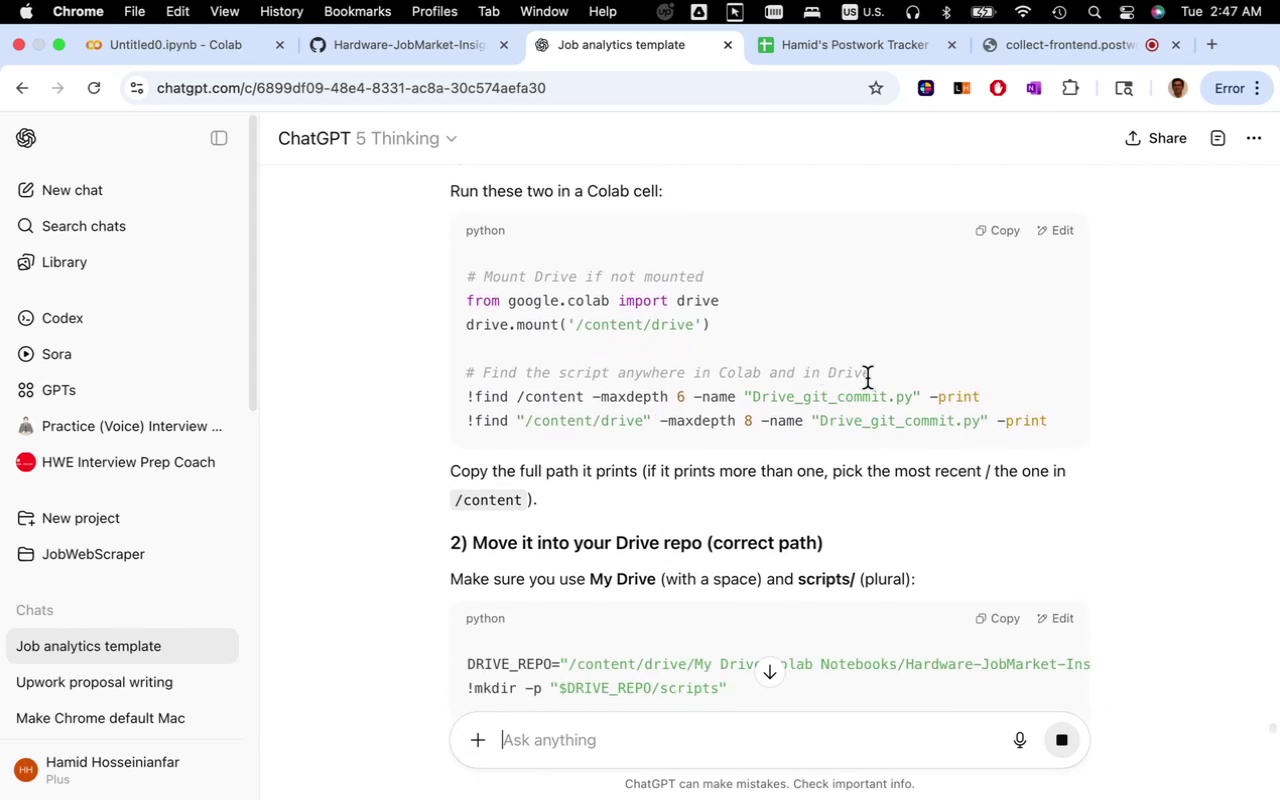 
wait(6.7)
 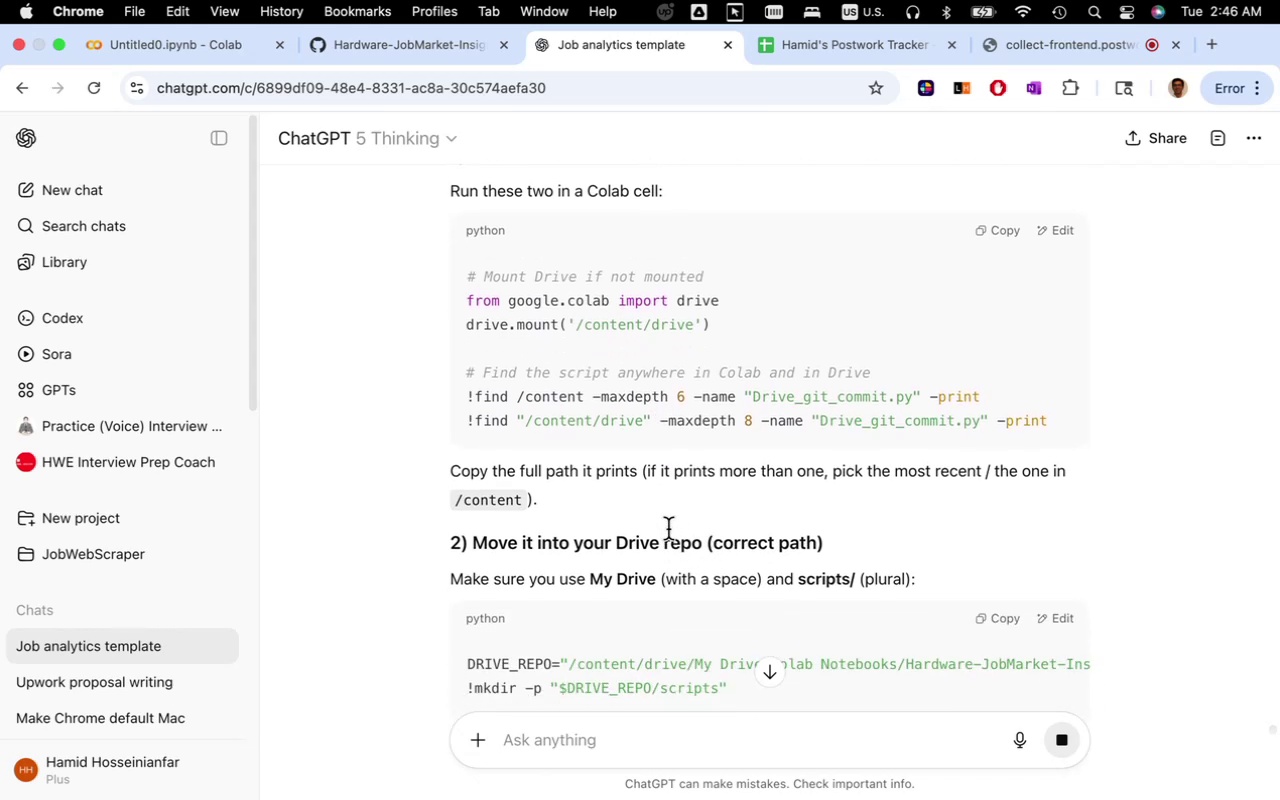 
left_click([992, 230])
 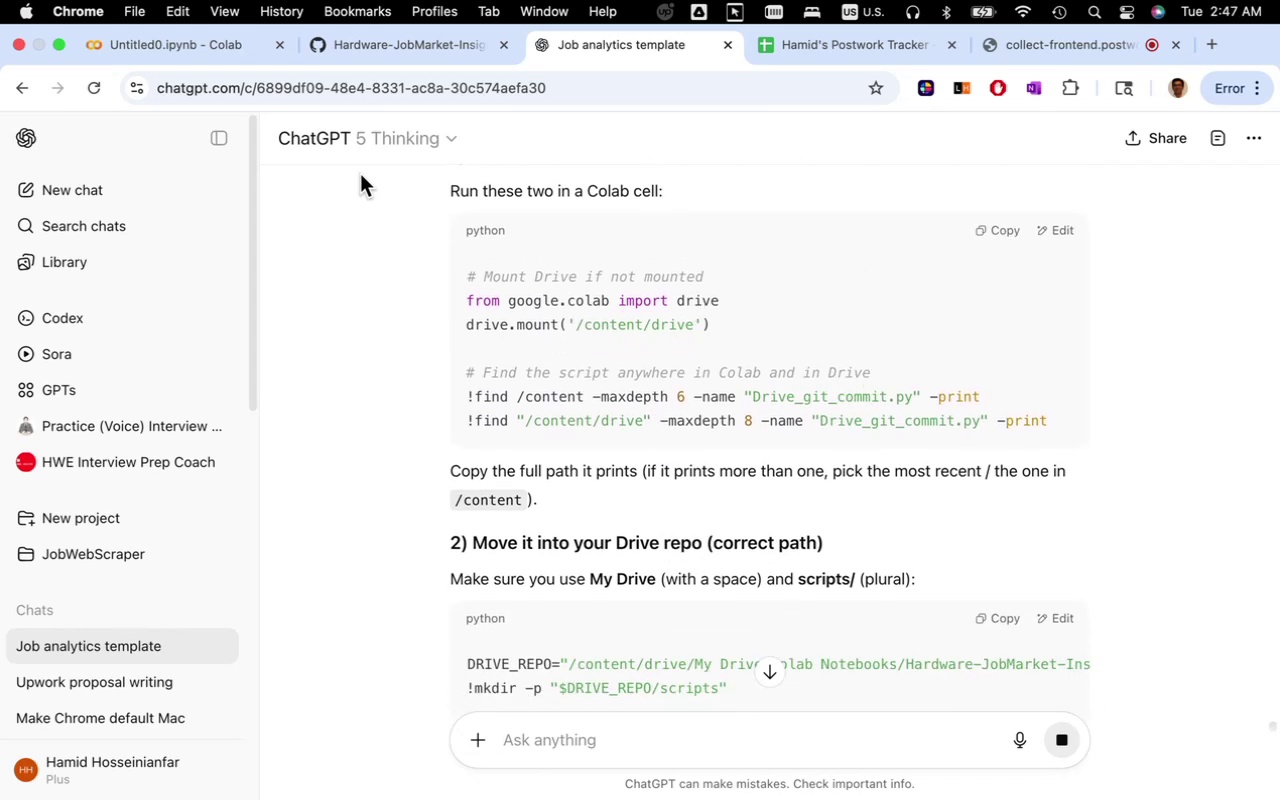 
left_click([216, 49])
 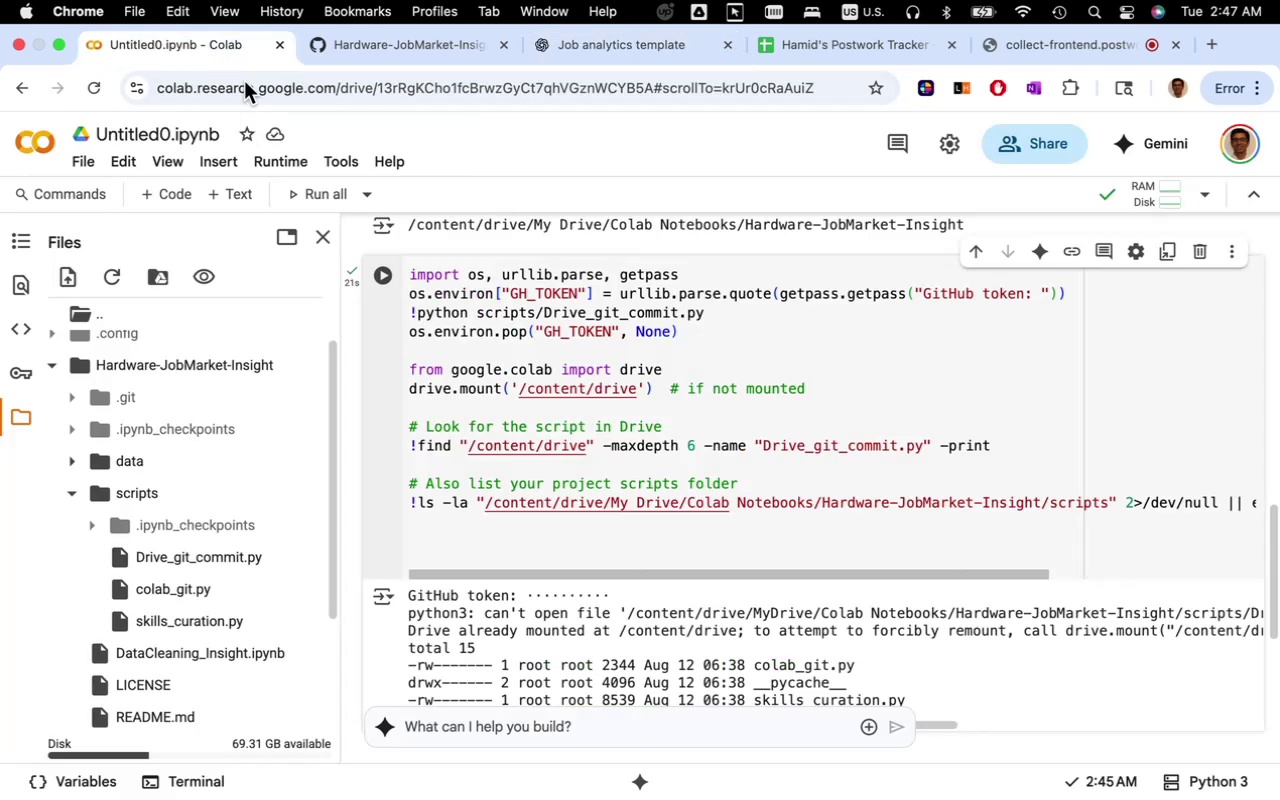 
scroll: coordinate [484, 349], scroll_direction: up, amount: 2.0
 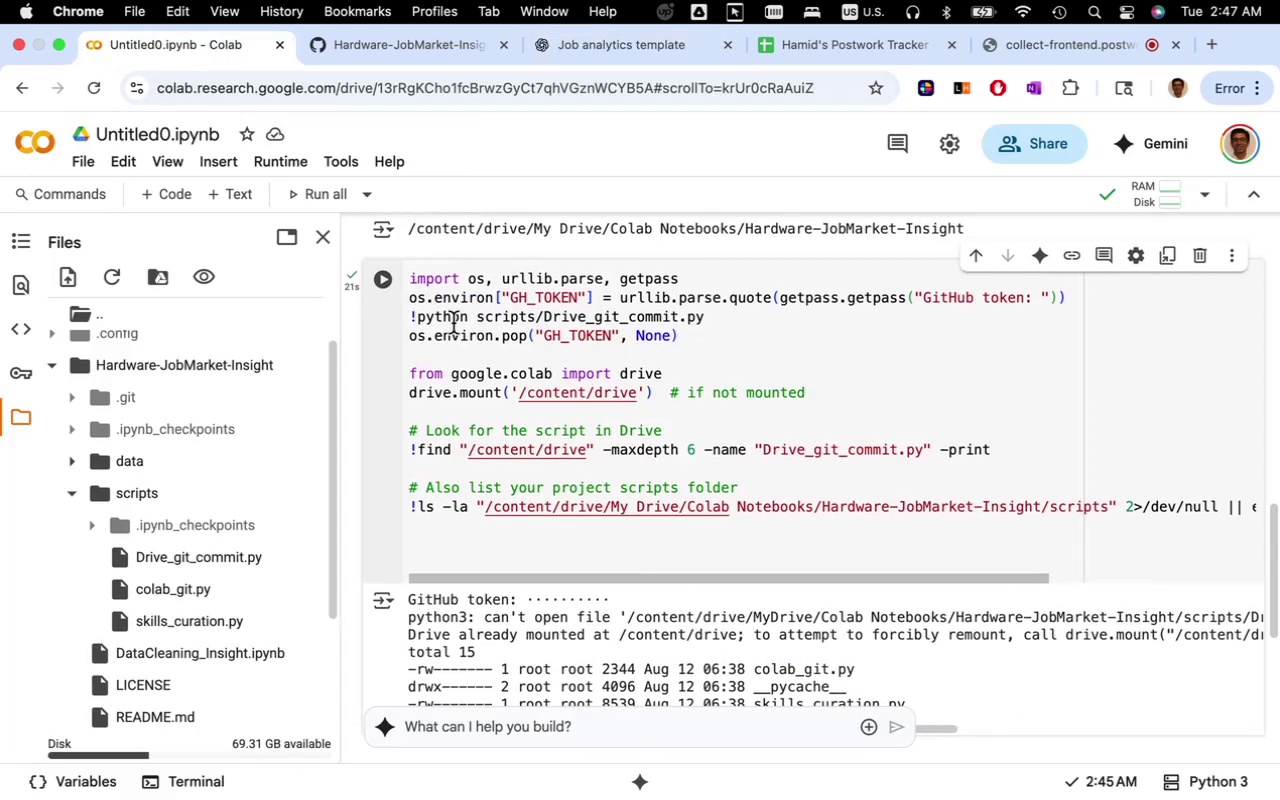 
left_click([498, 314])
 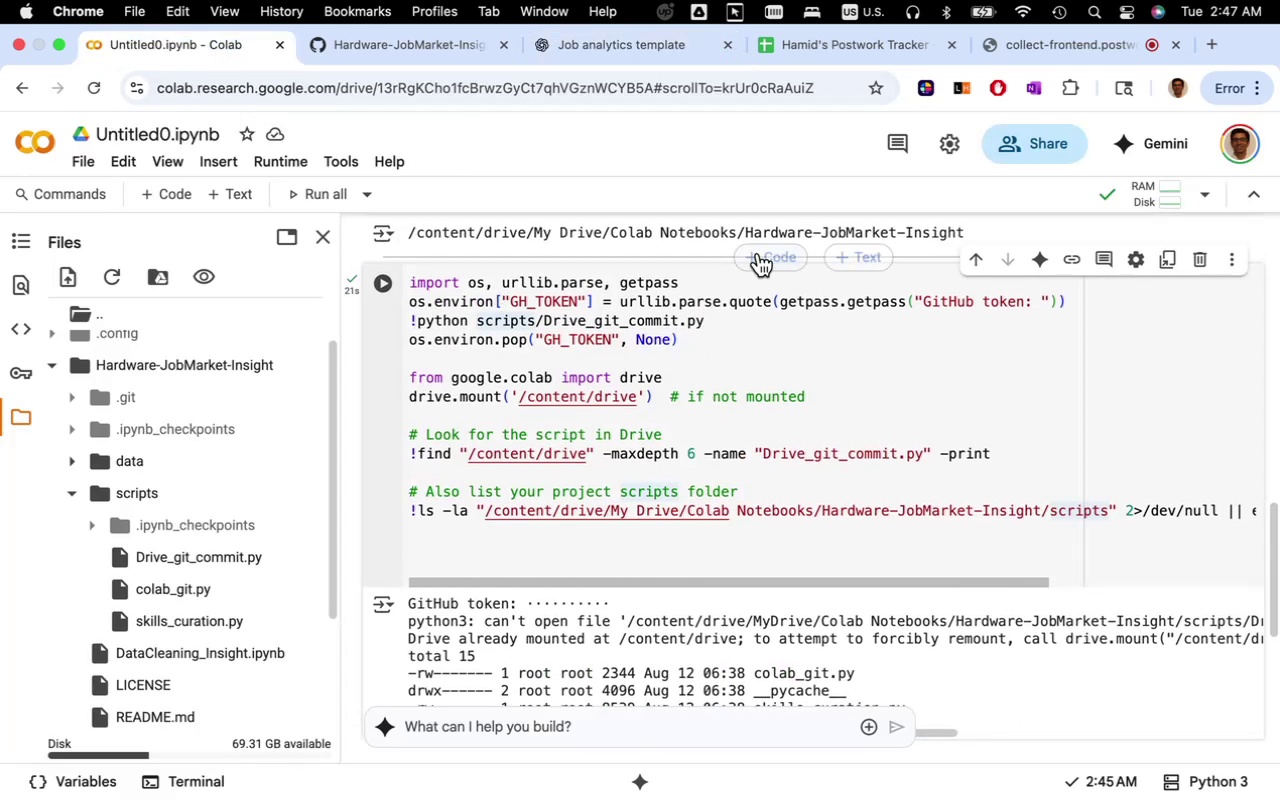 
left_click([762, 252])
 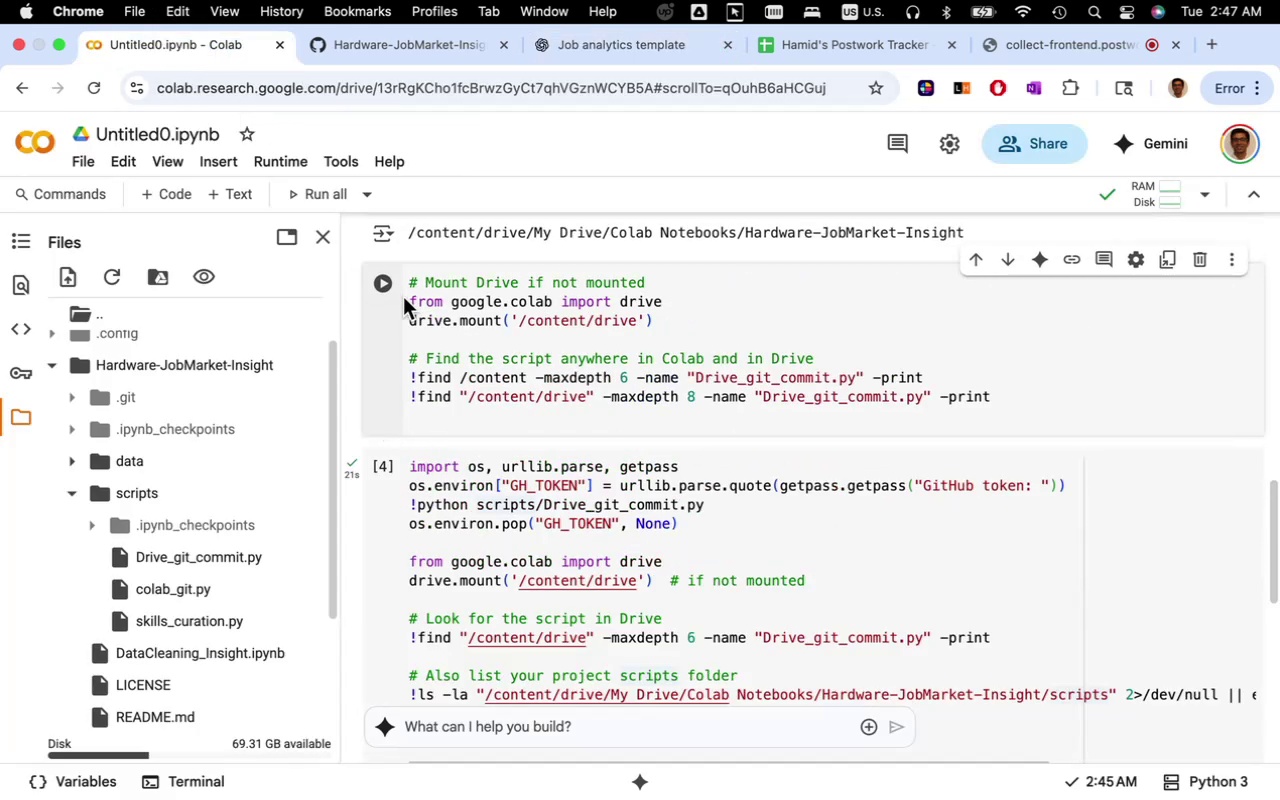 
left_click([386, 281])
 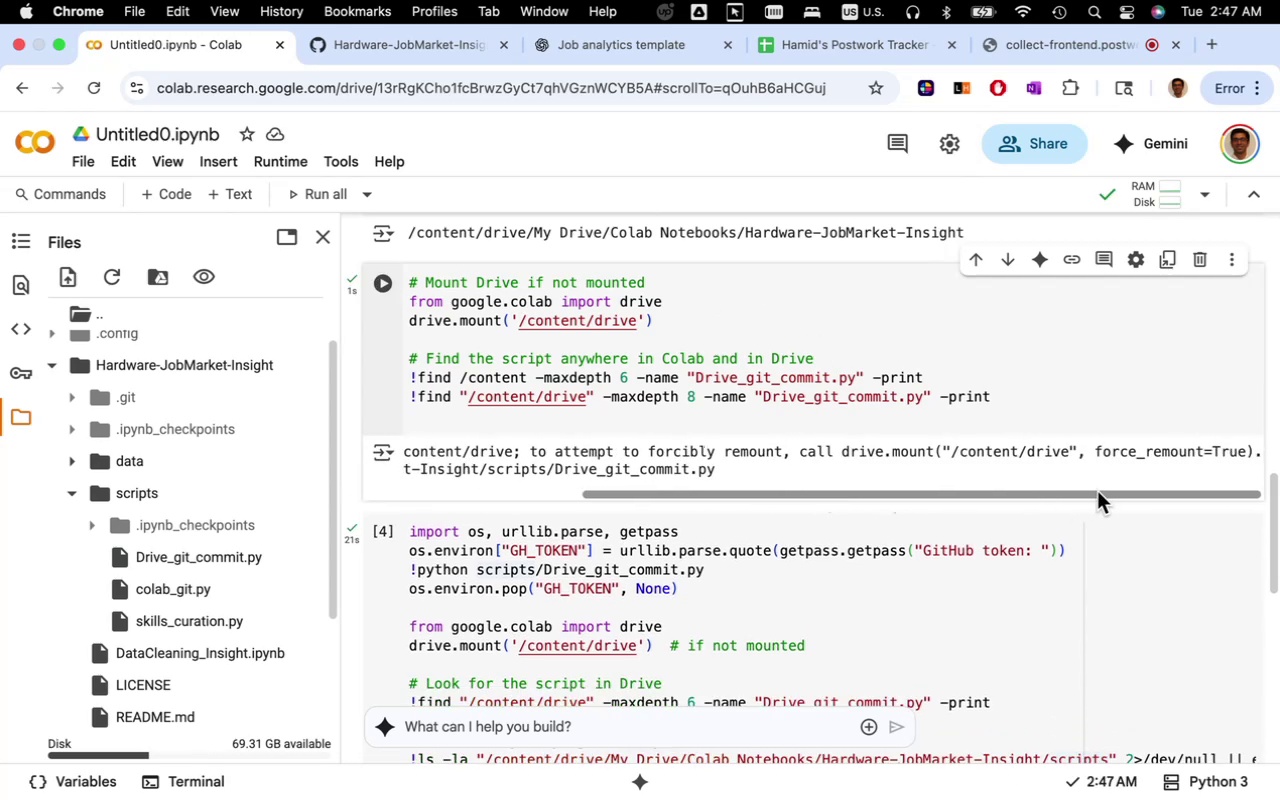 
wait(12.58)
 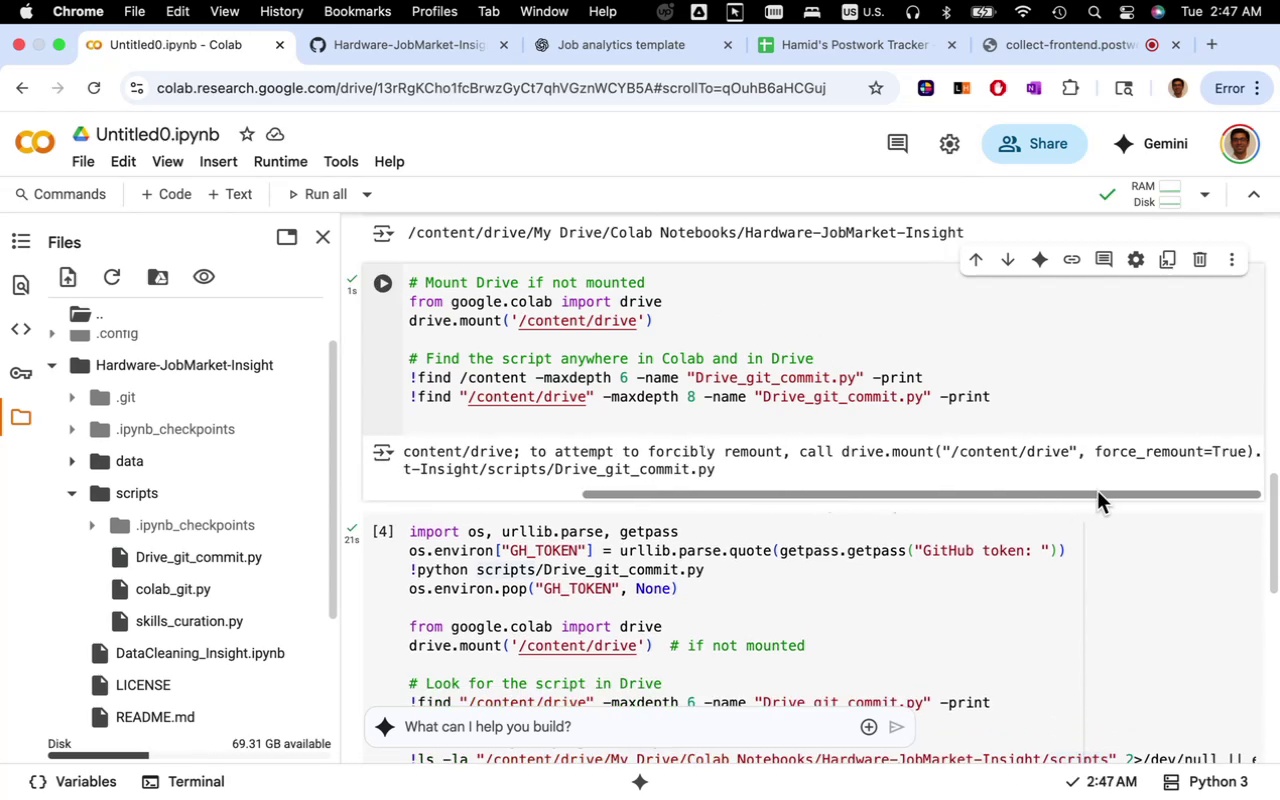 
key(Meta+CommandLeft)
 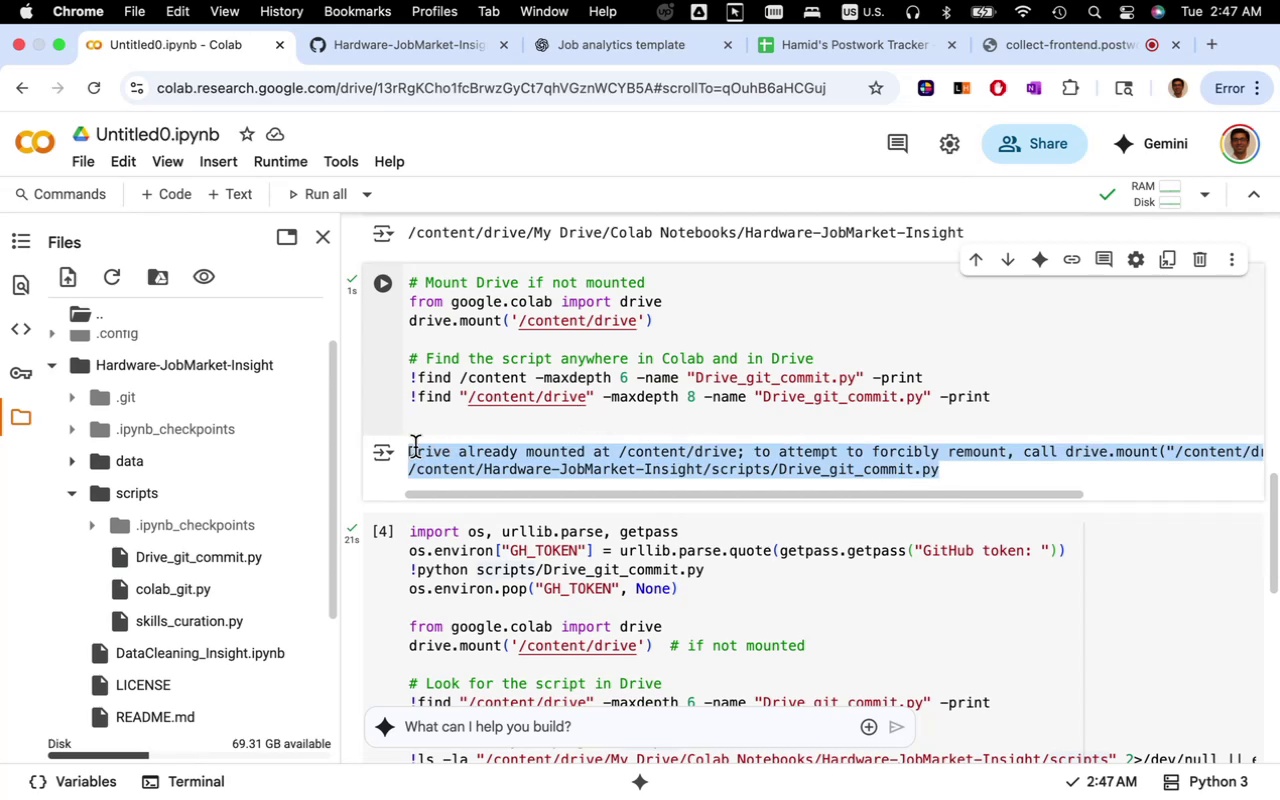 
key(Meta+C)
 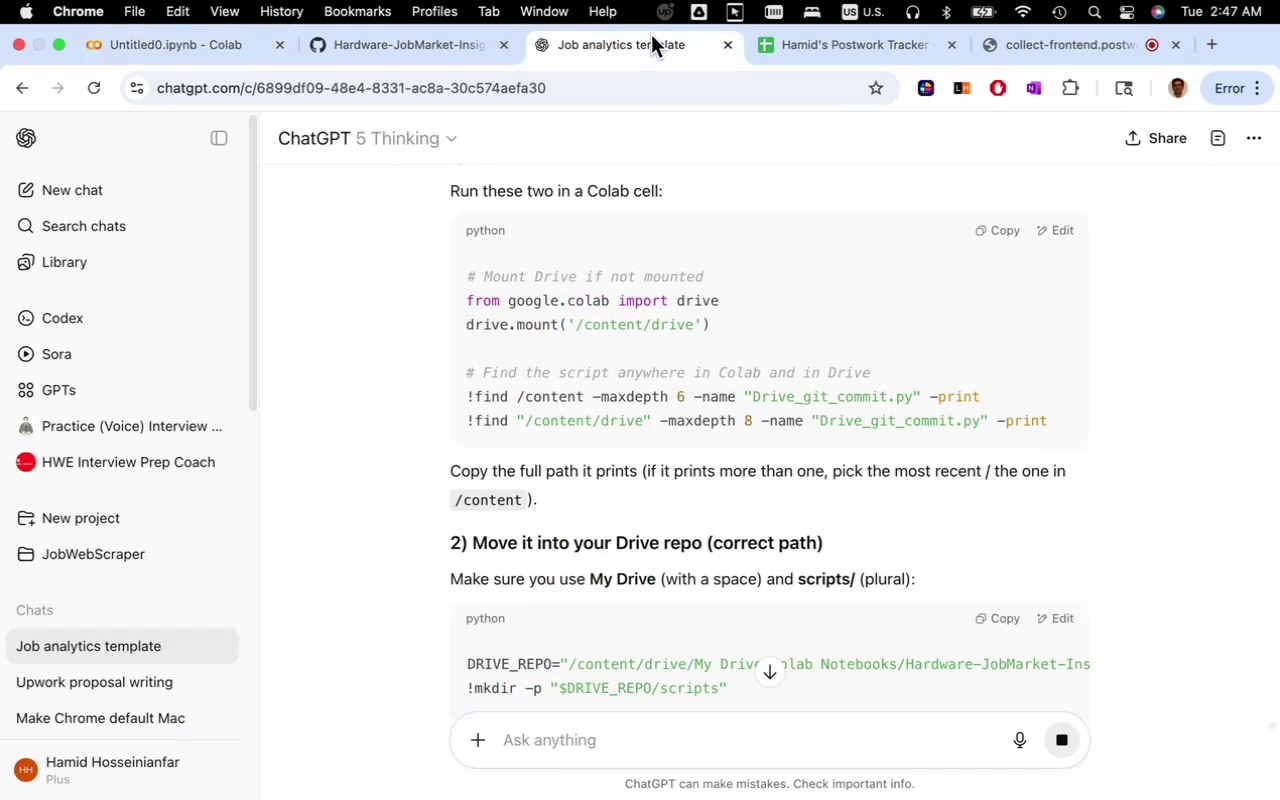 
left_click([651, 35])
 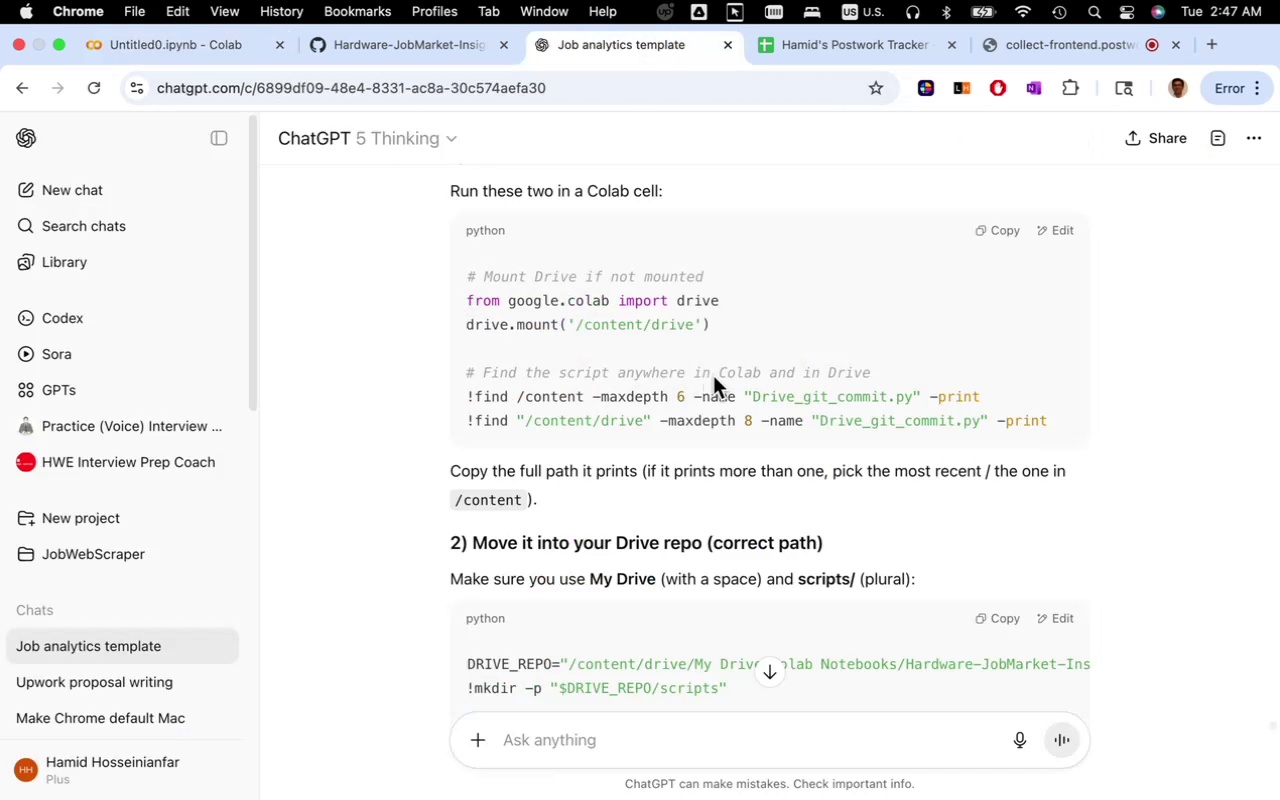 
scroll: coordinate [716, 389], scroll_direction: down, amount: 5.0
 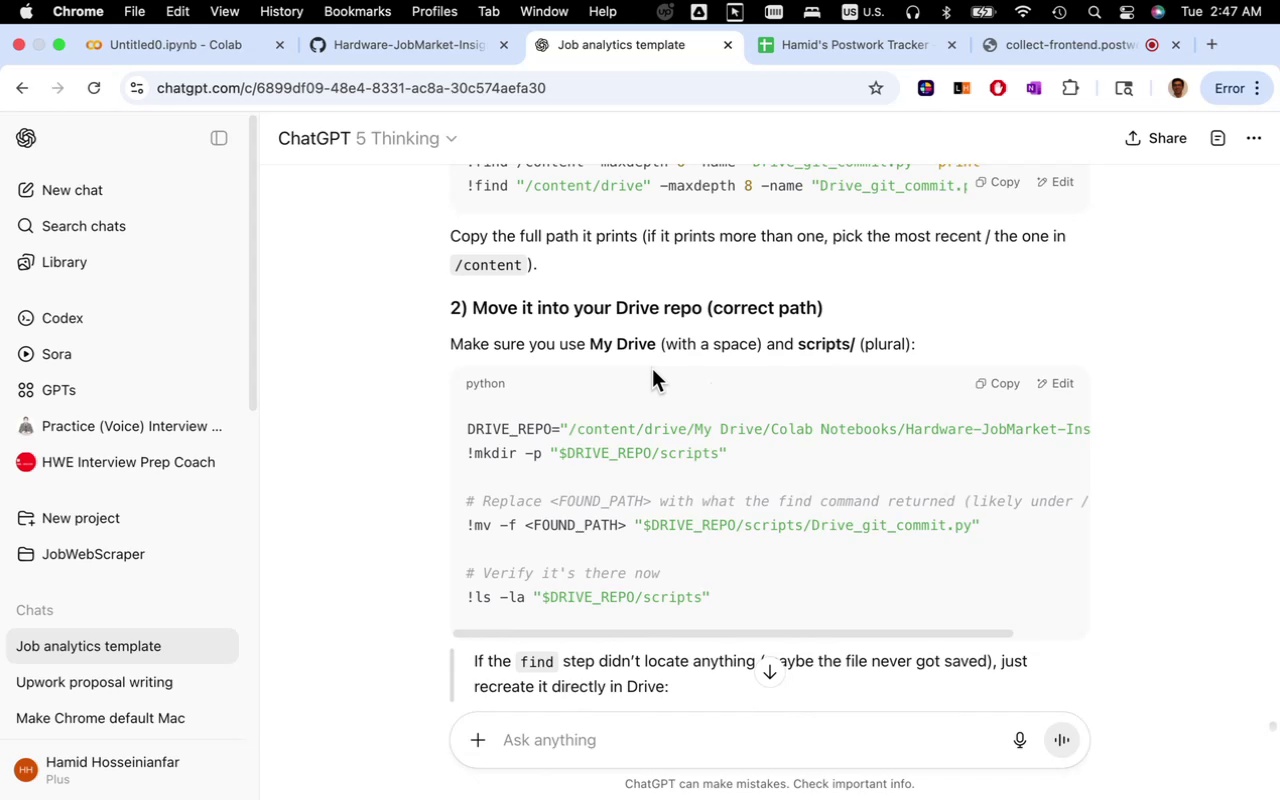 
wait(16.63)
 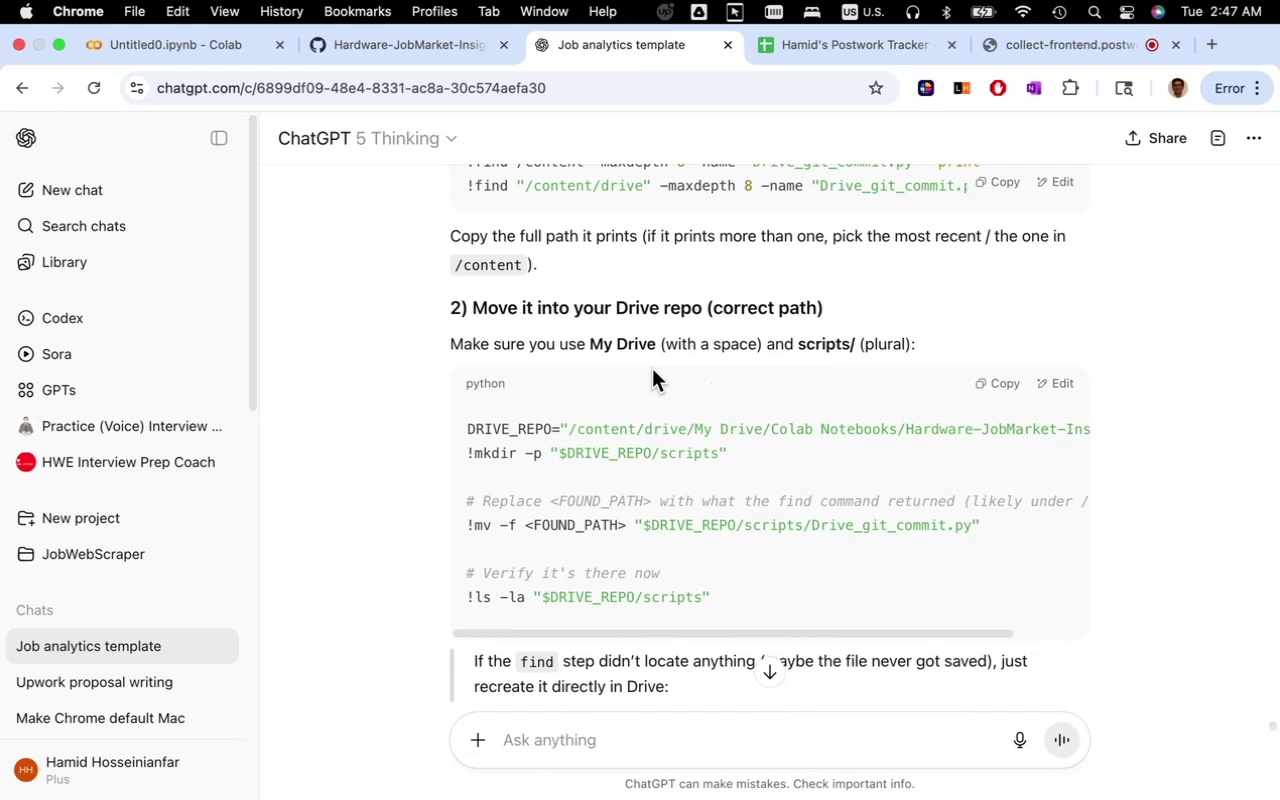 
left_click([399, 39])
 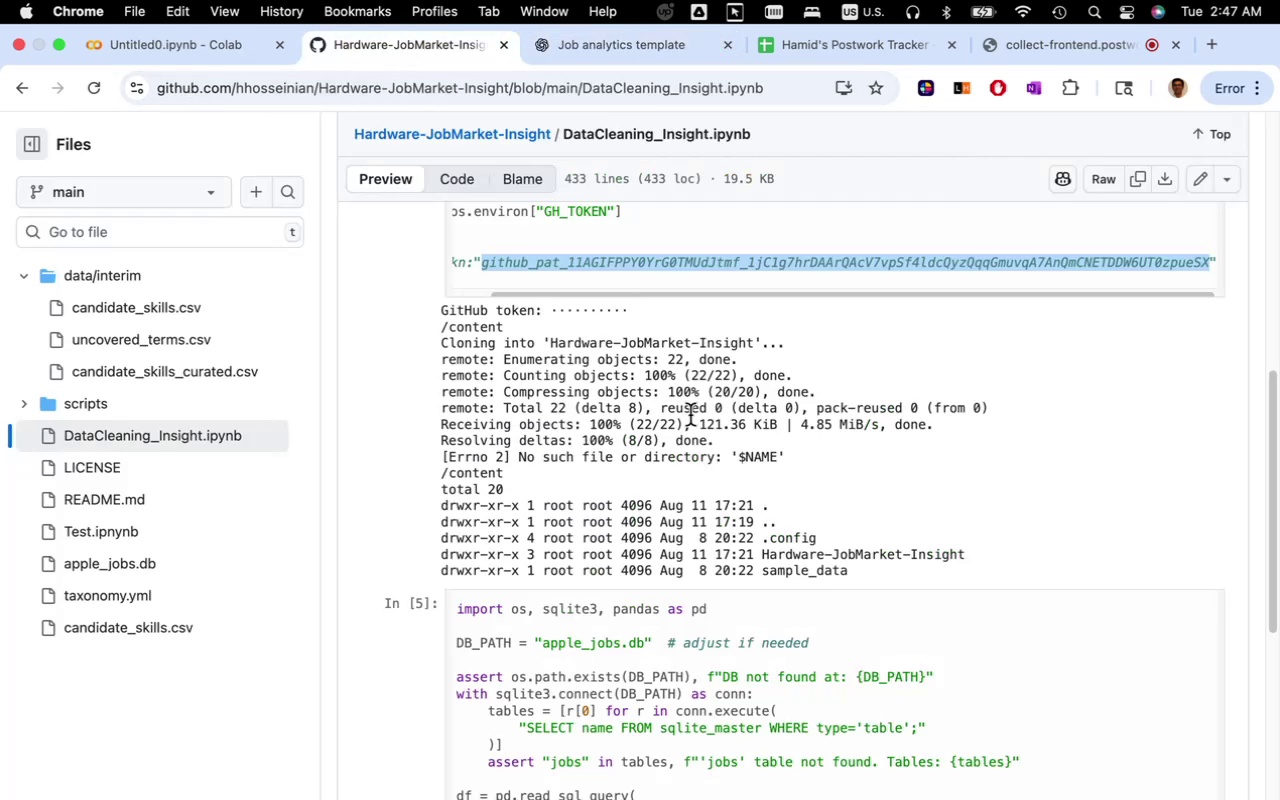 
scroll: coordinate [720, 465], scroll_direction: up, amount: 7.0
 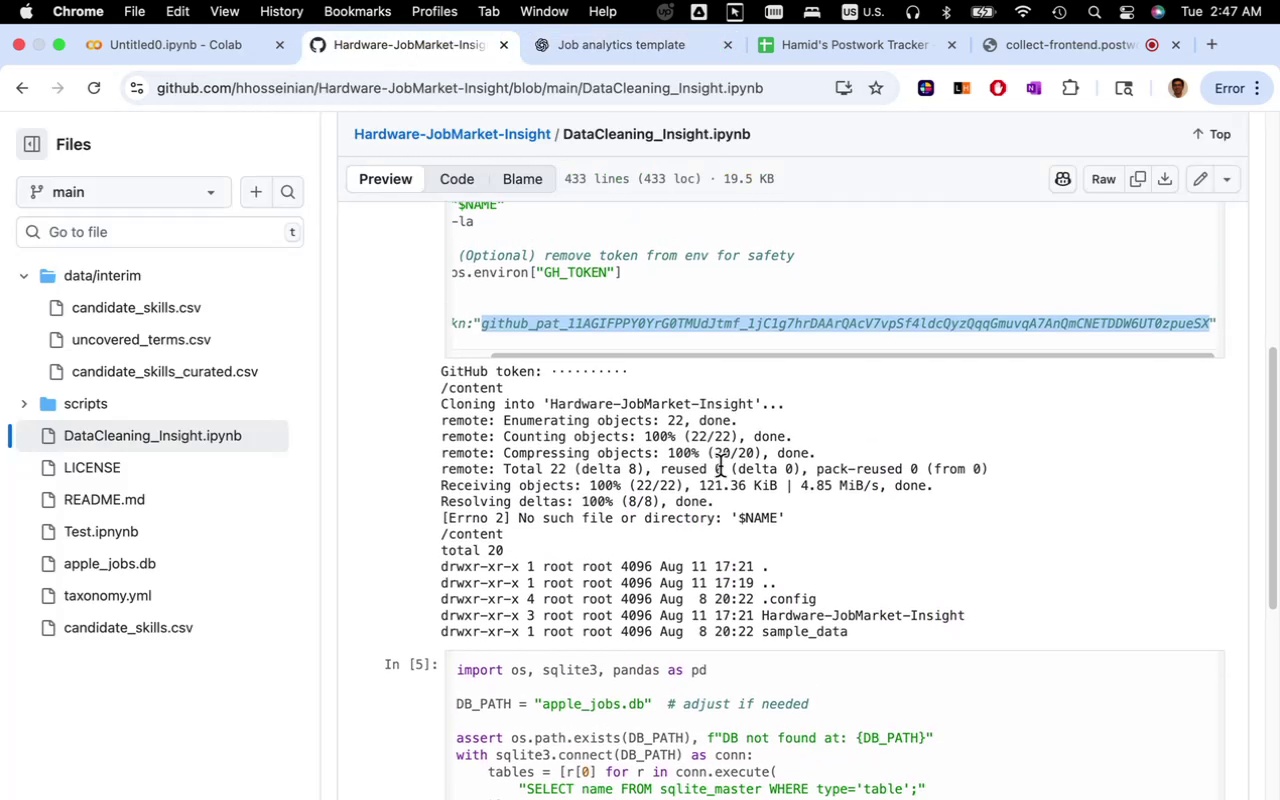 
scroll: coordinate [720, 466], scroll_direction: down, amount: 1.0
 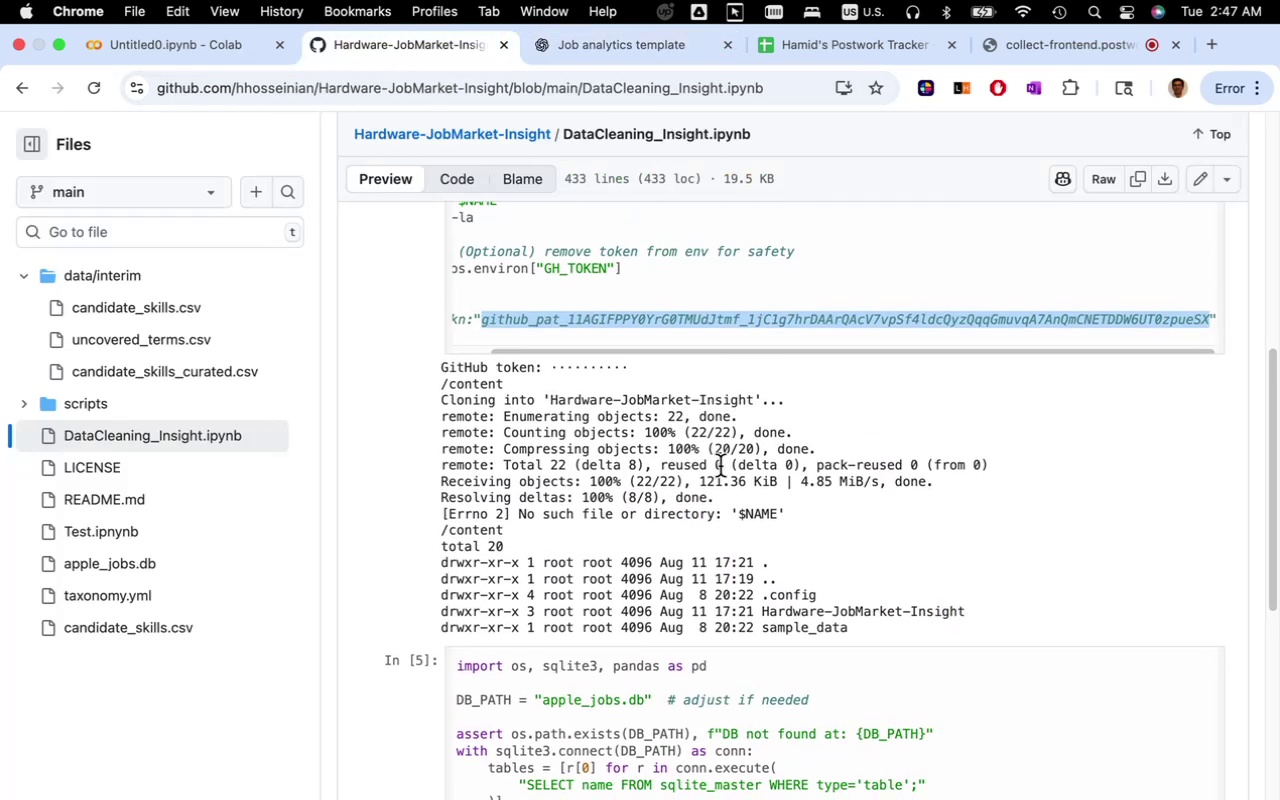 
scroll: coordinate [720, 466], scroll_direction: up, amount: 20.0
 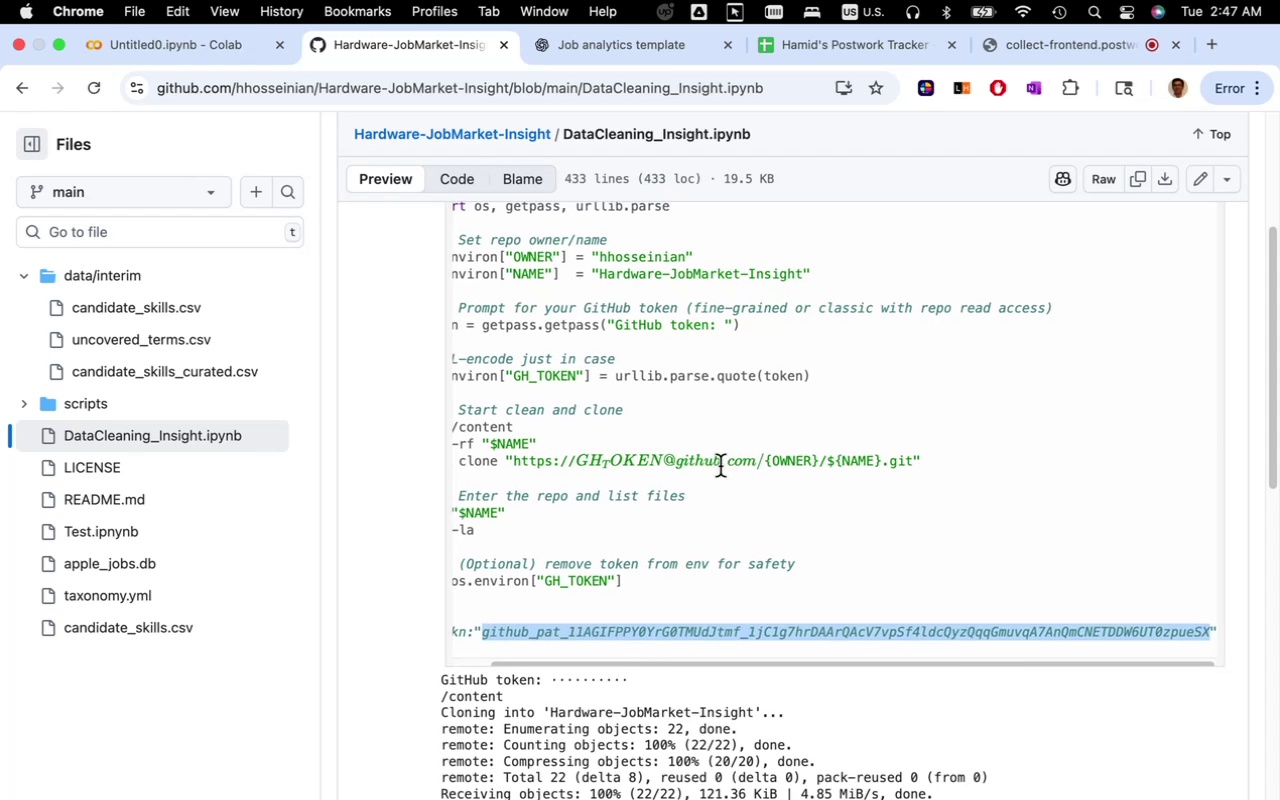 
scroll: coordinate [722, 469], scroll_direction: down, amount: 18.0
 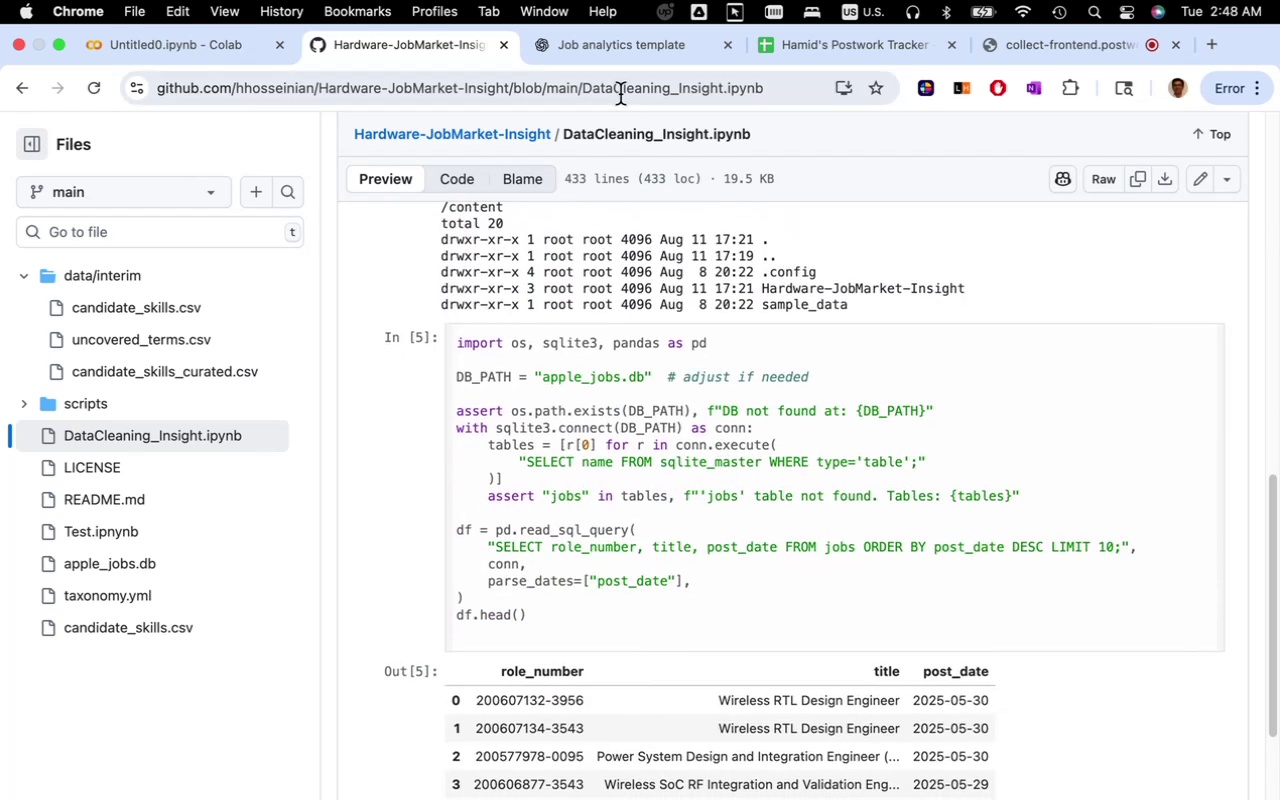 
left_click([621, 56])
 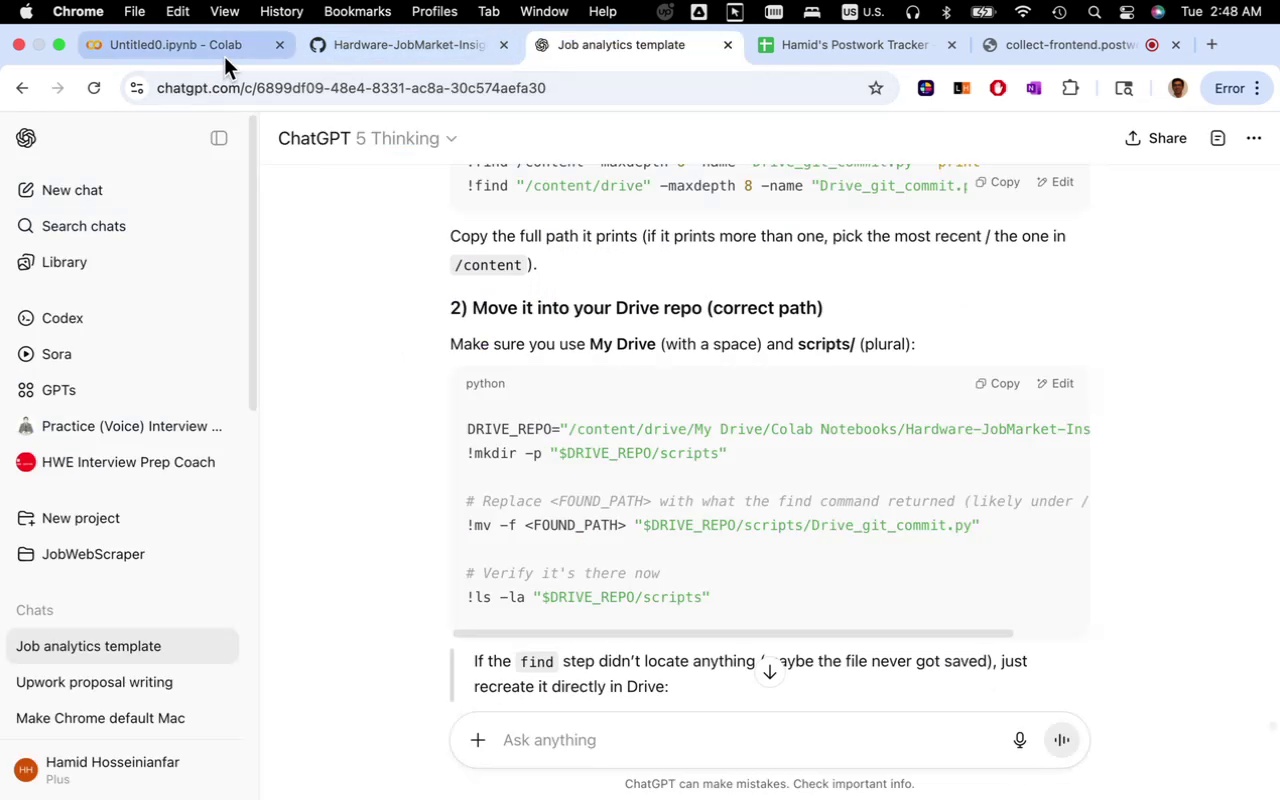 
left_click([226, 52])
 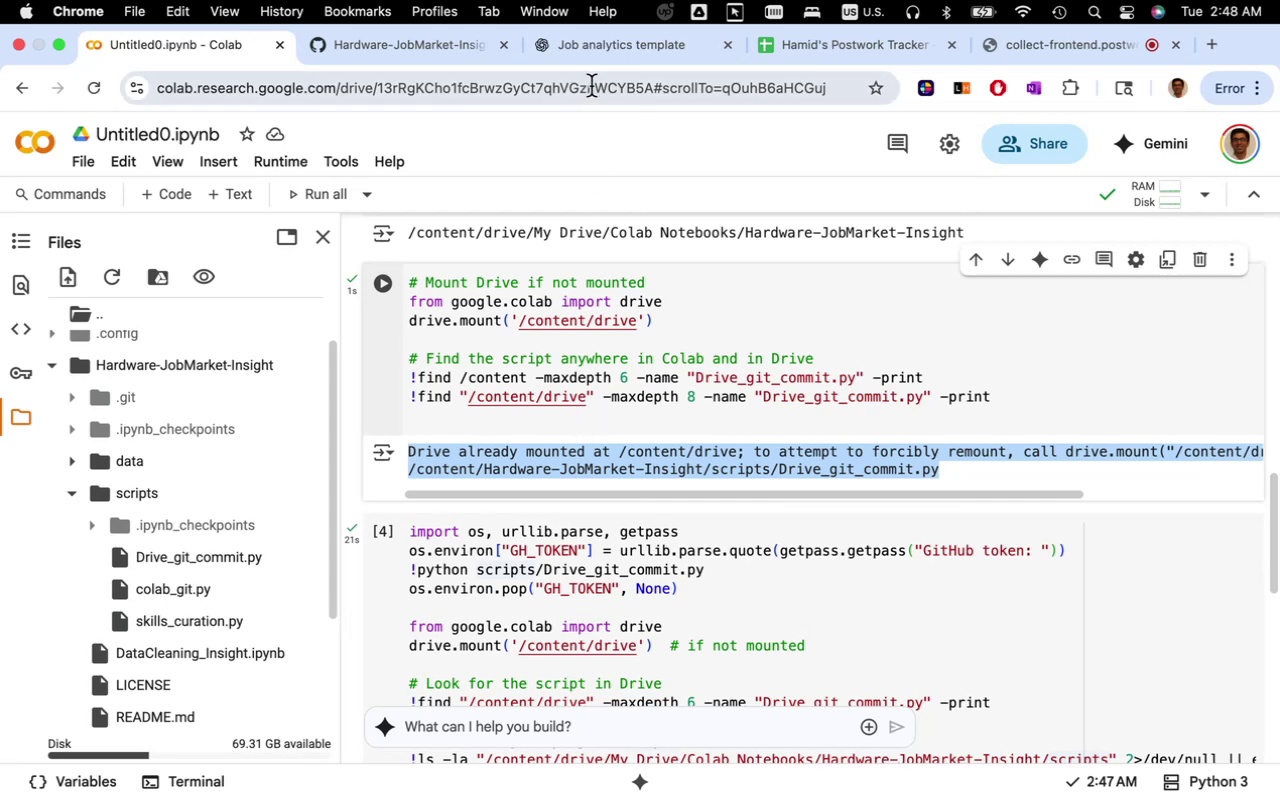 
wait(5.57)
 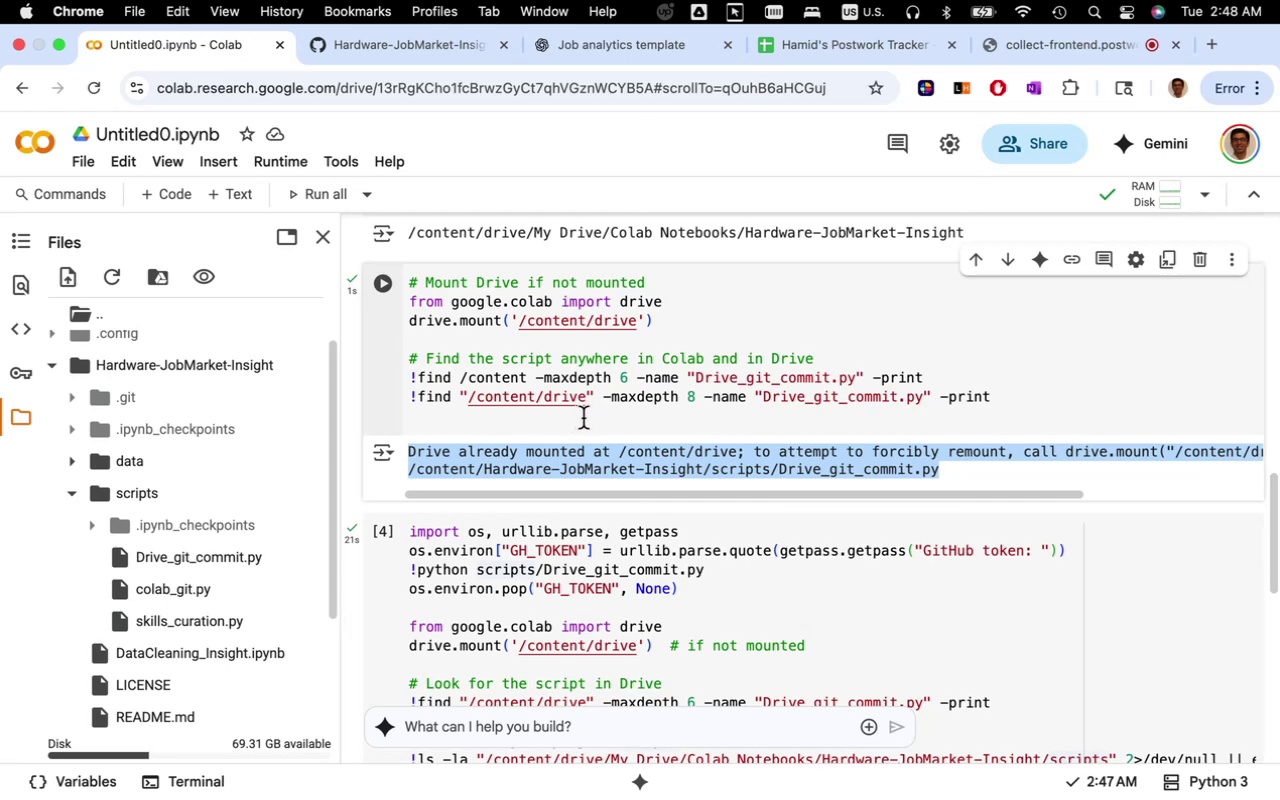 
left_click([558, 45])
 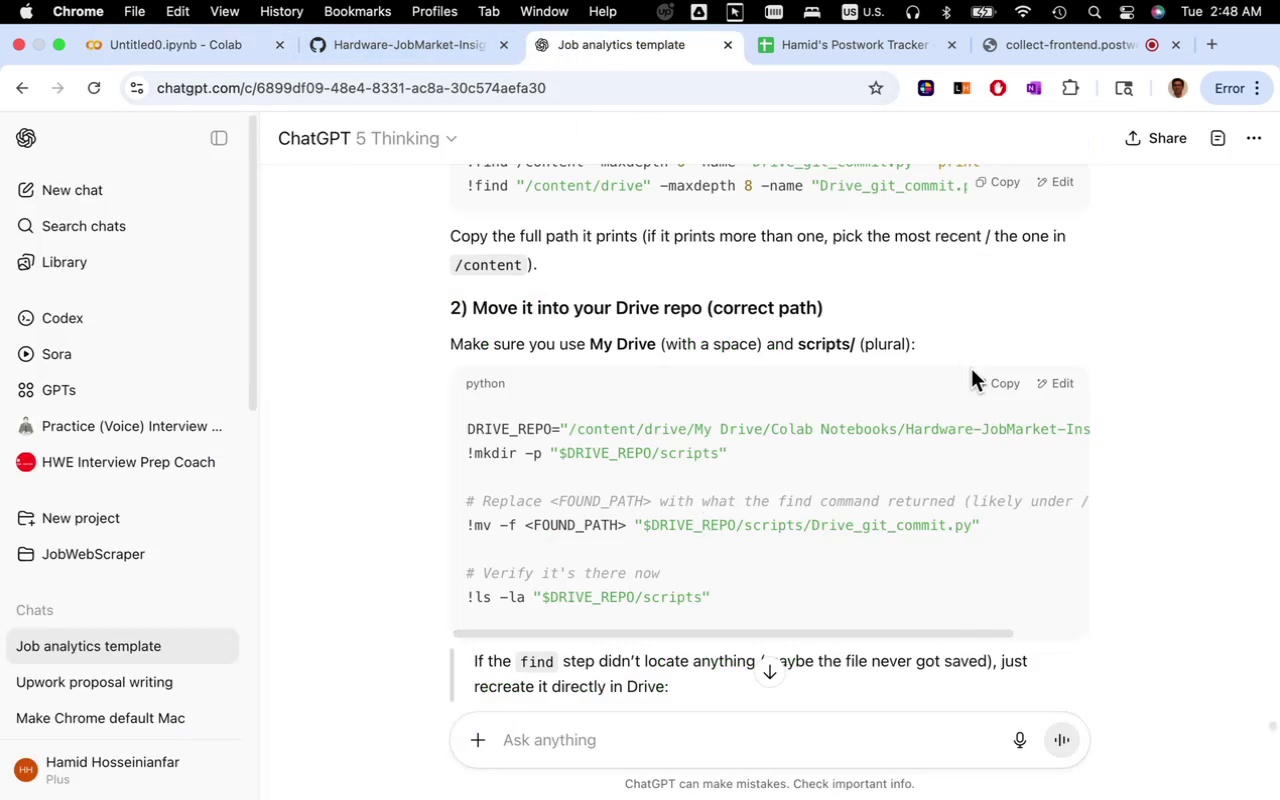 
left_click([984, 379])
 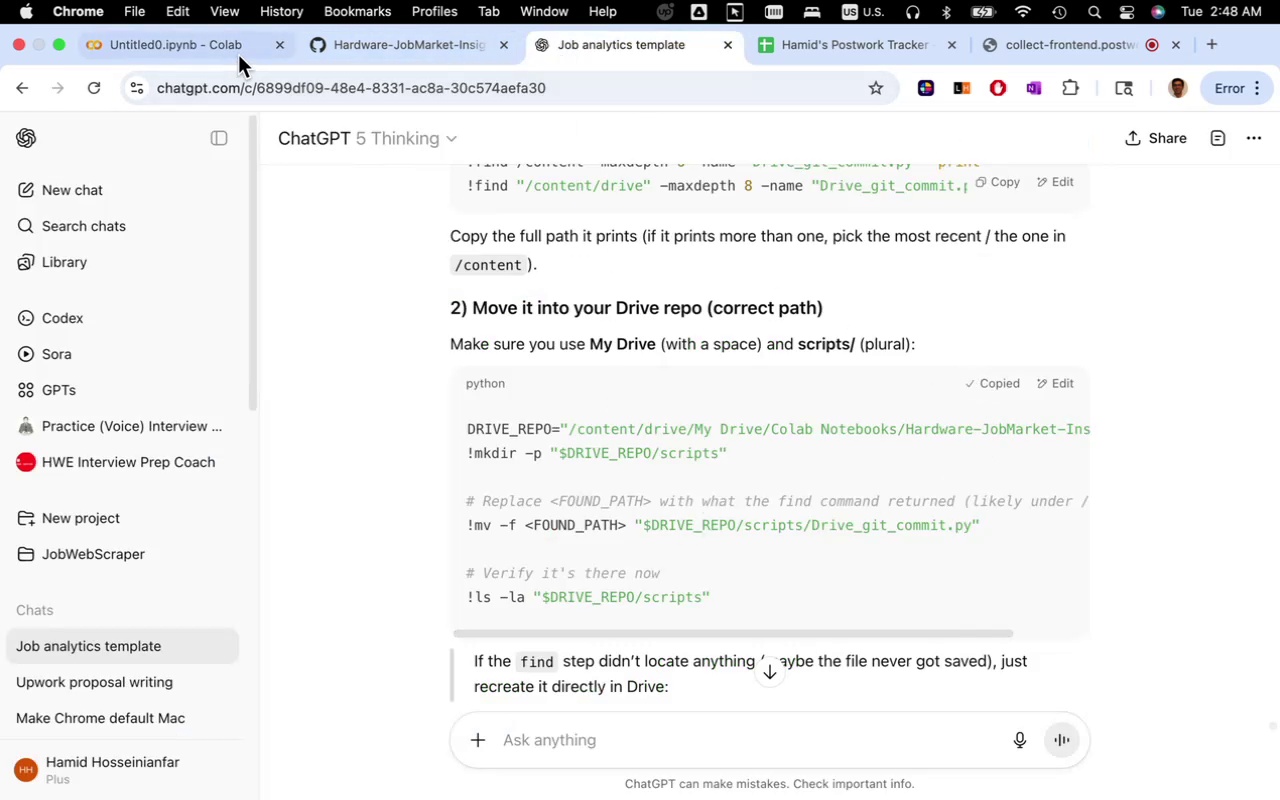 
left_click([236, 48])
 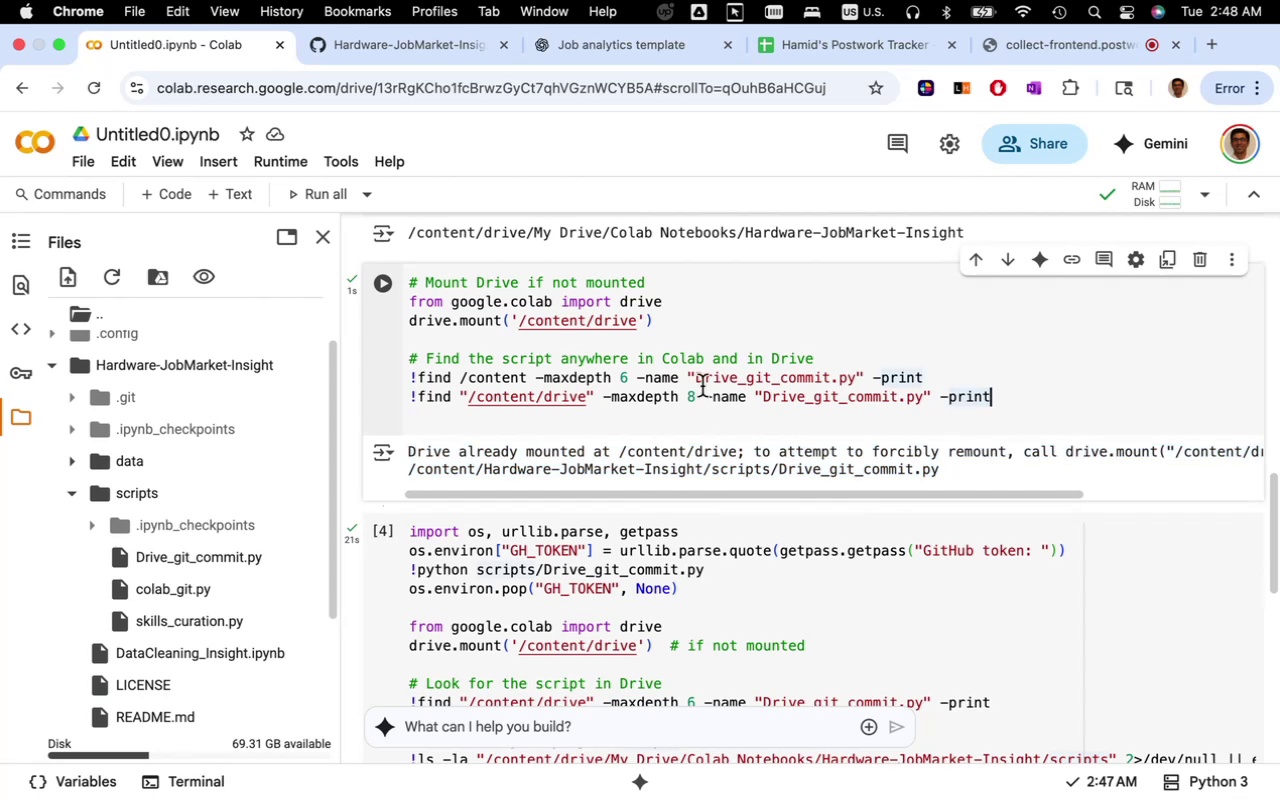 
left_click([175, 188])
 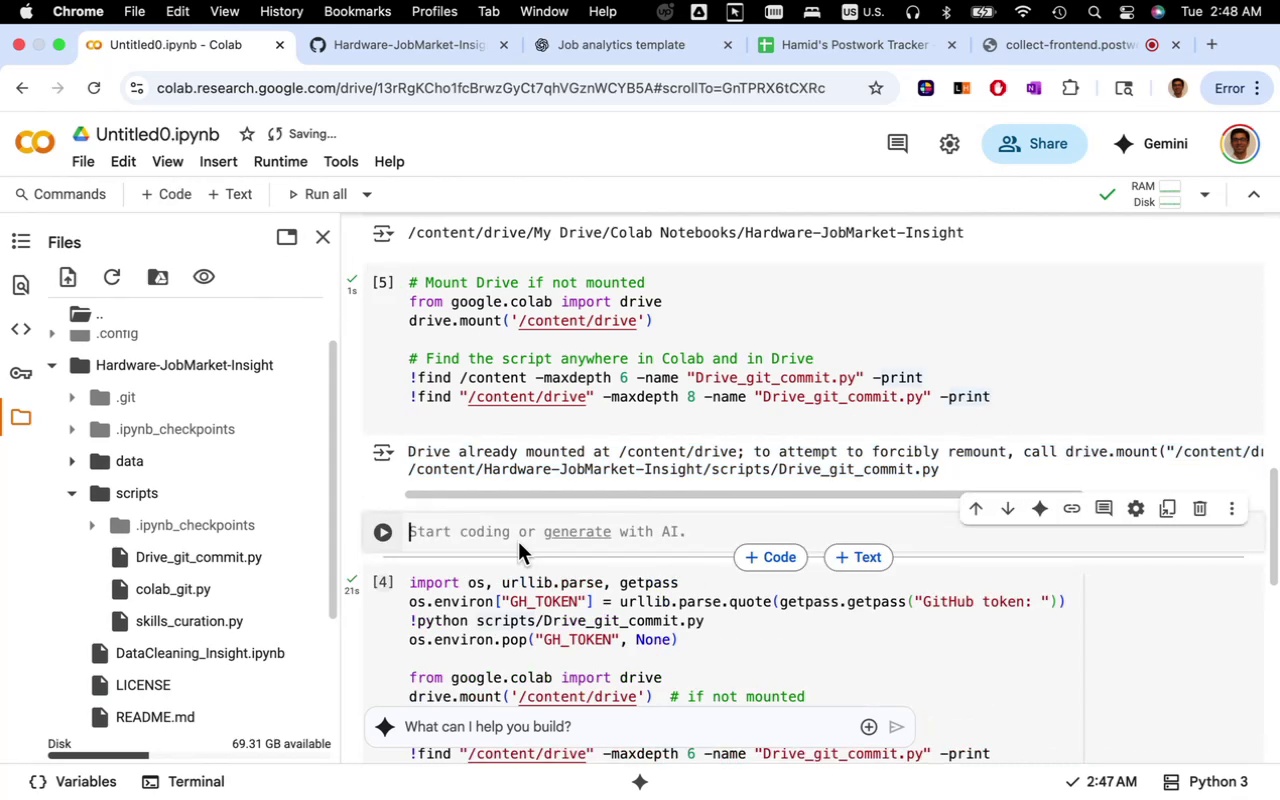 
left_click([457, 525])
 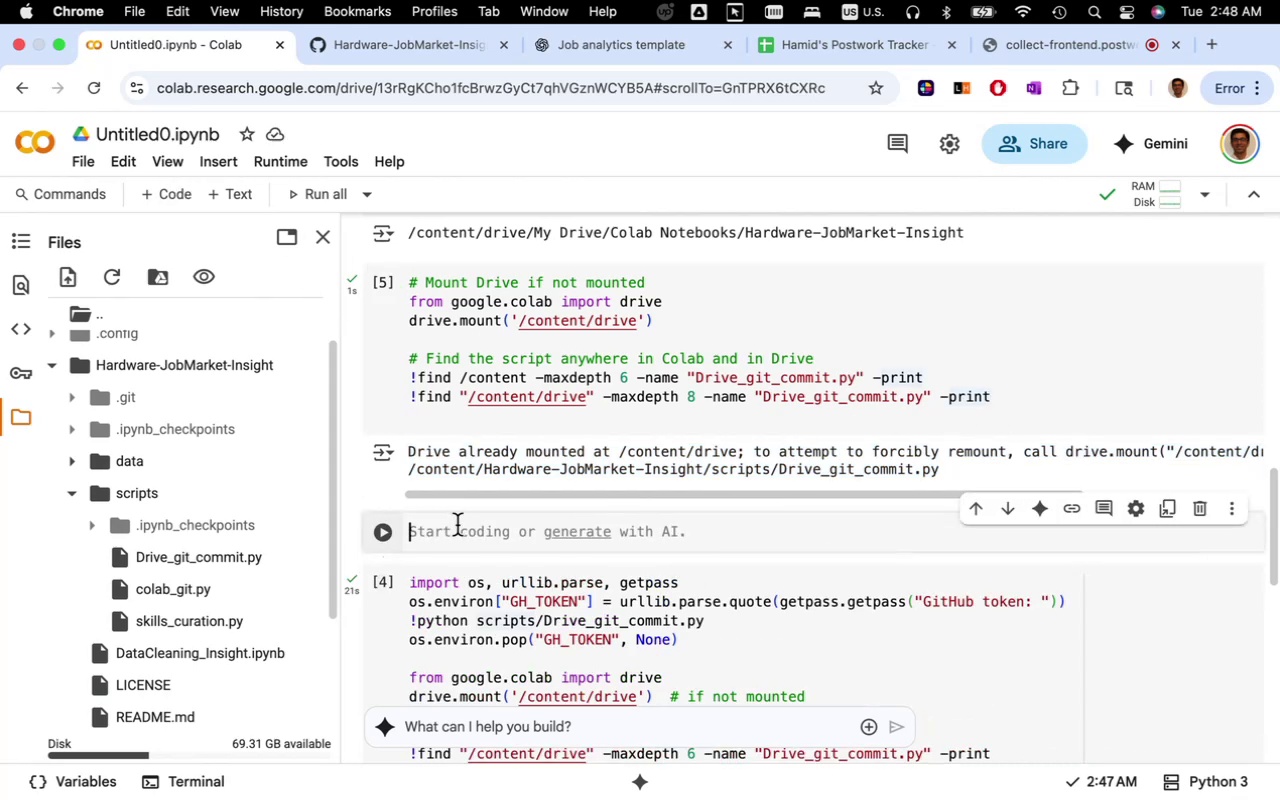 
key(Meta+CommandLeft)
 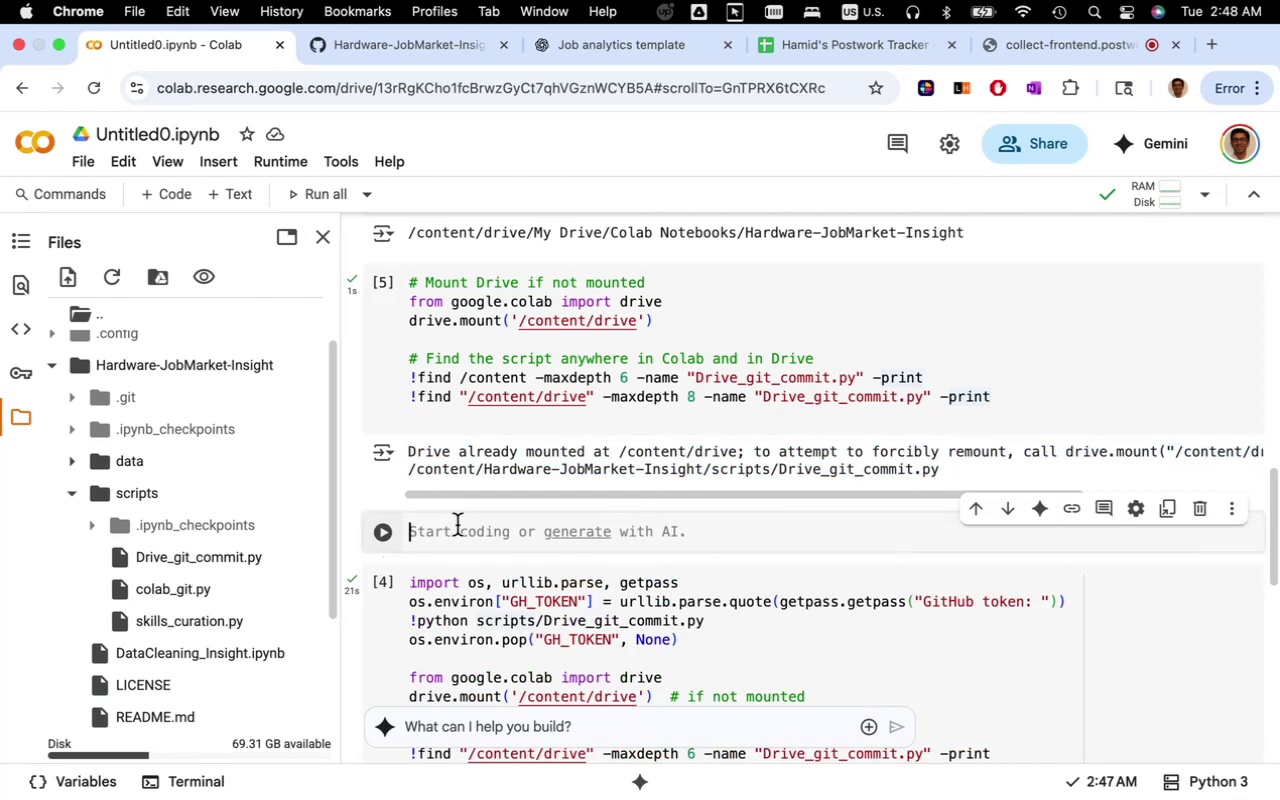 
key(Meta+V)
 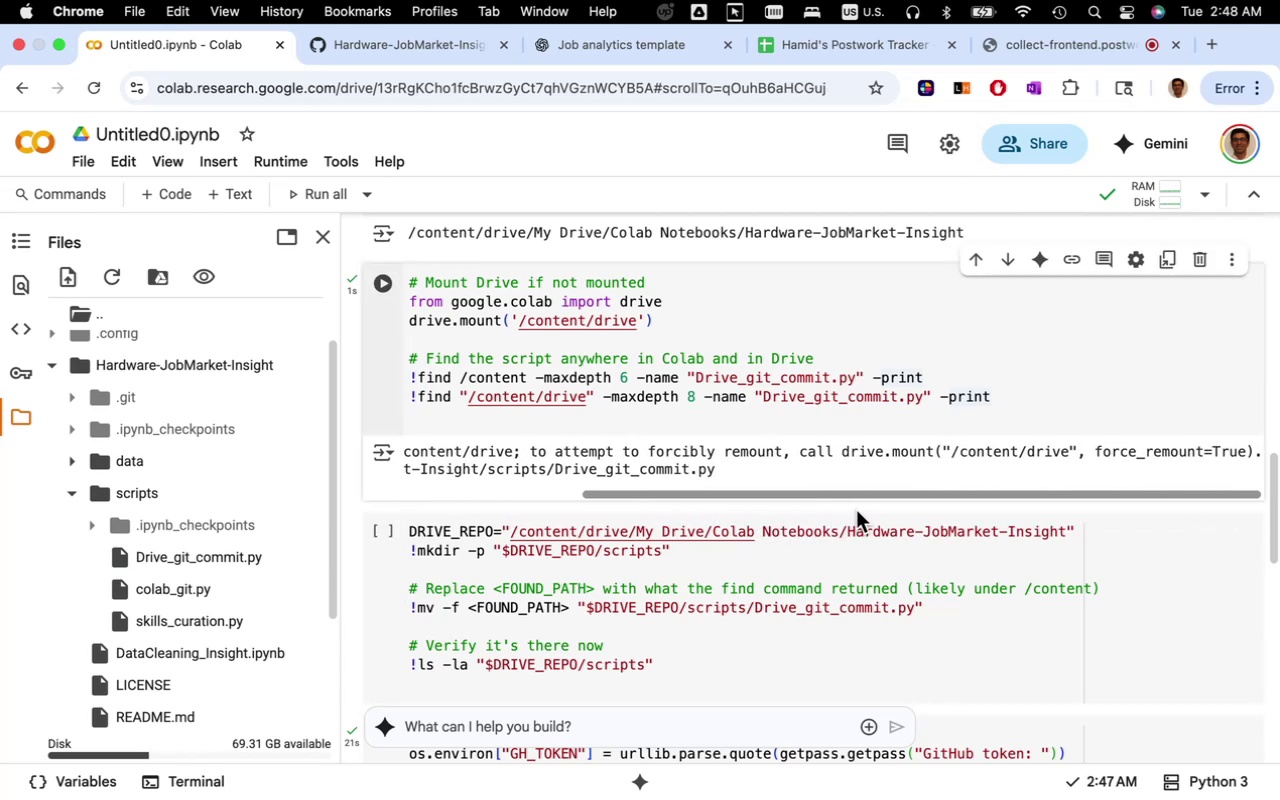 
wait(15.43)
 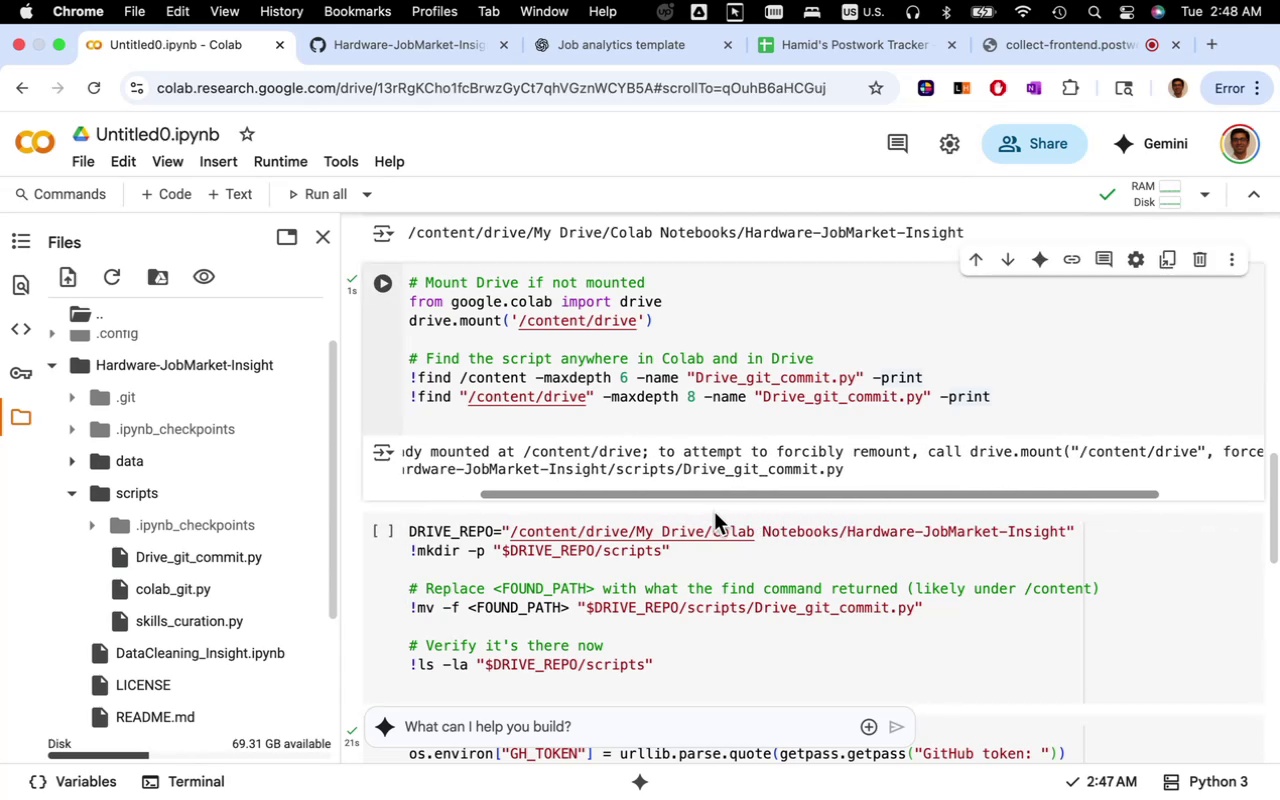 
key(Meta+C)
 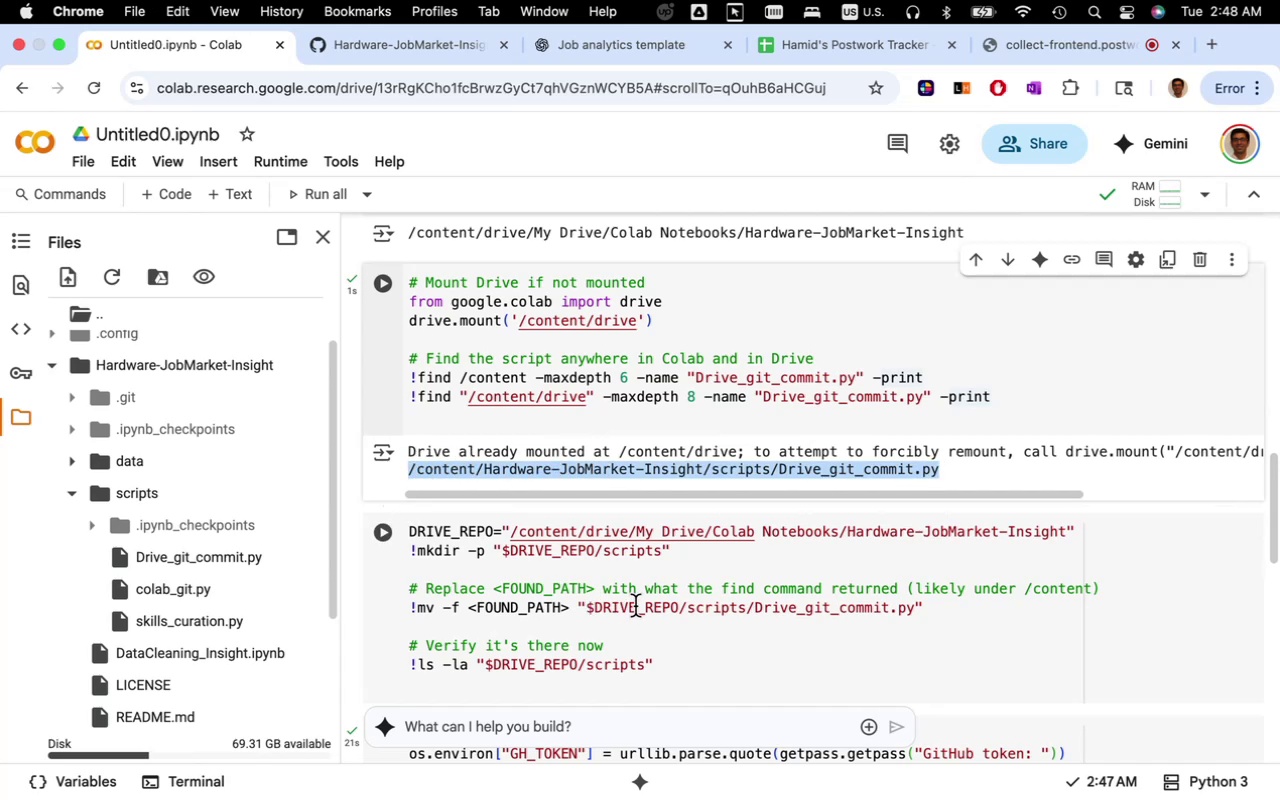 
wait(8.67)
 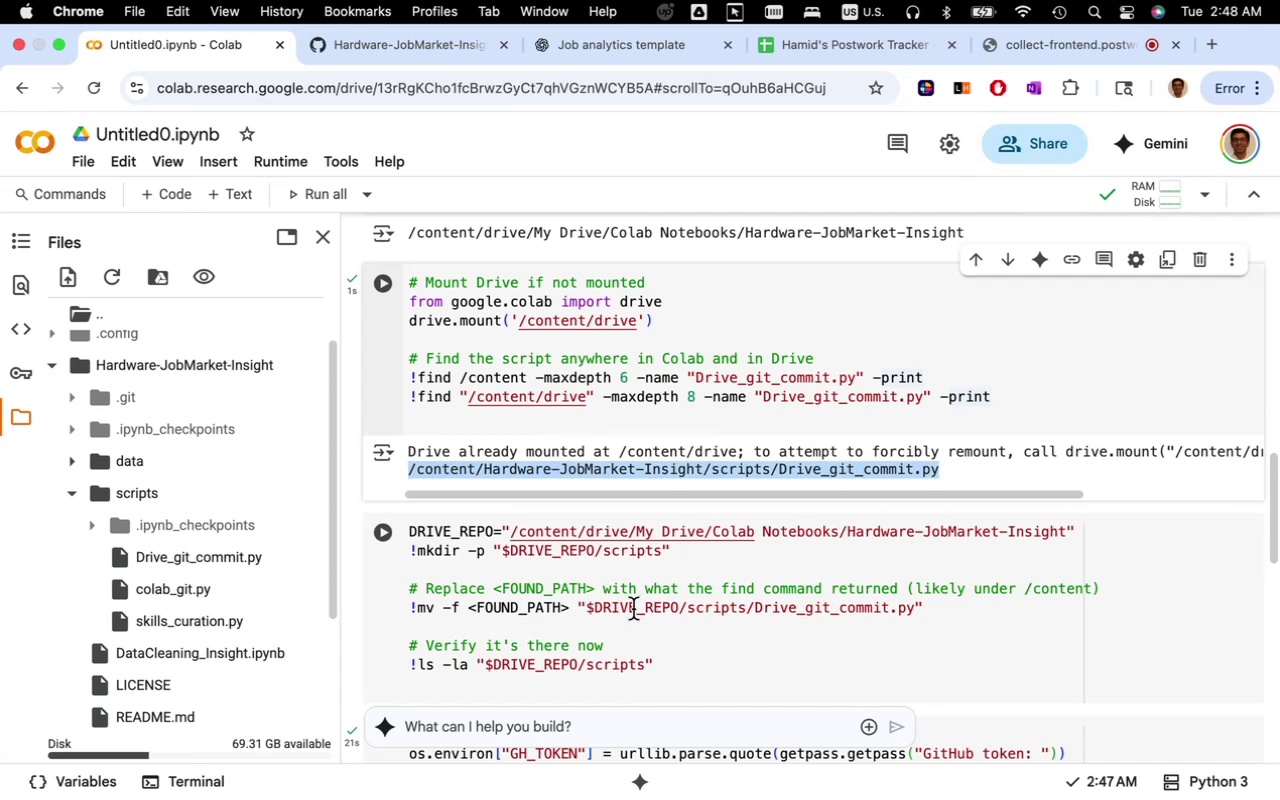 
key(Meta+V)
 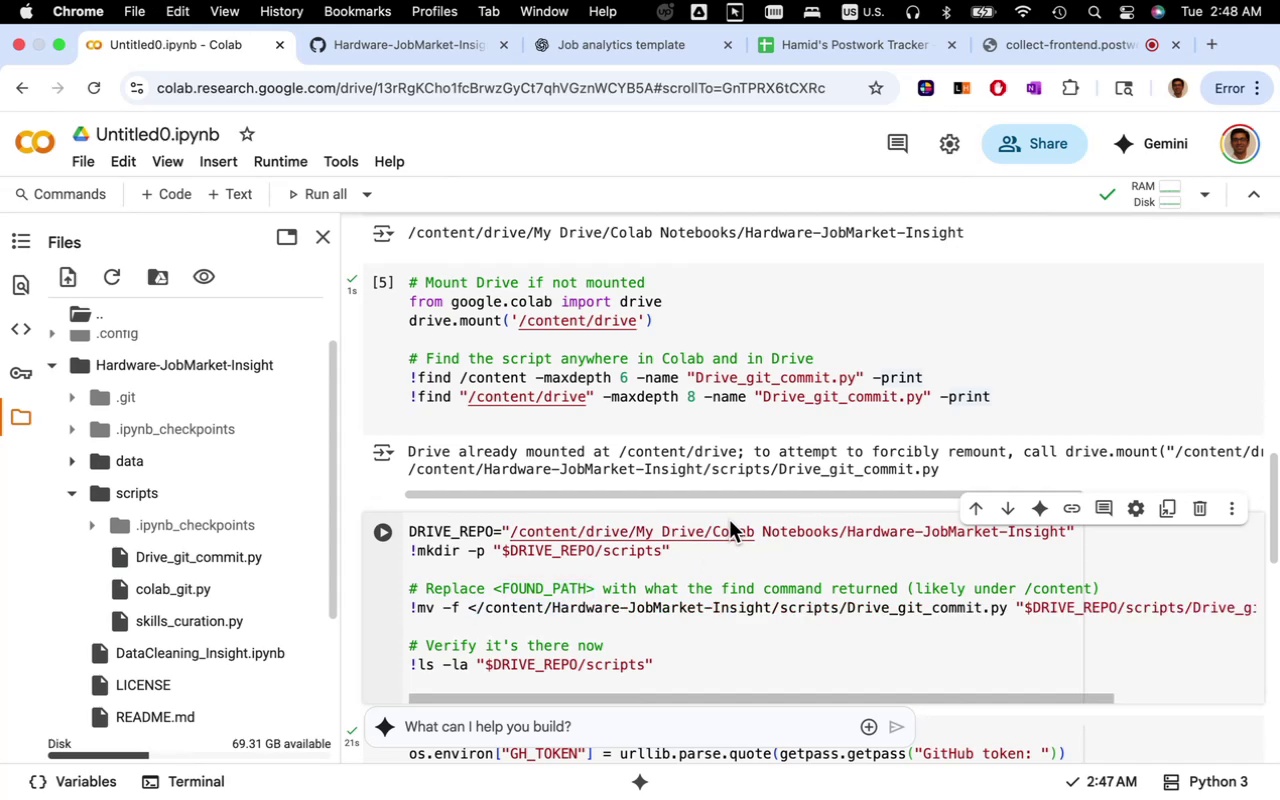 
key(Meta+CommandLeft)
 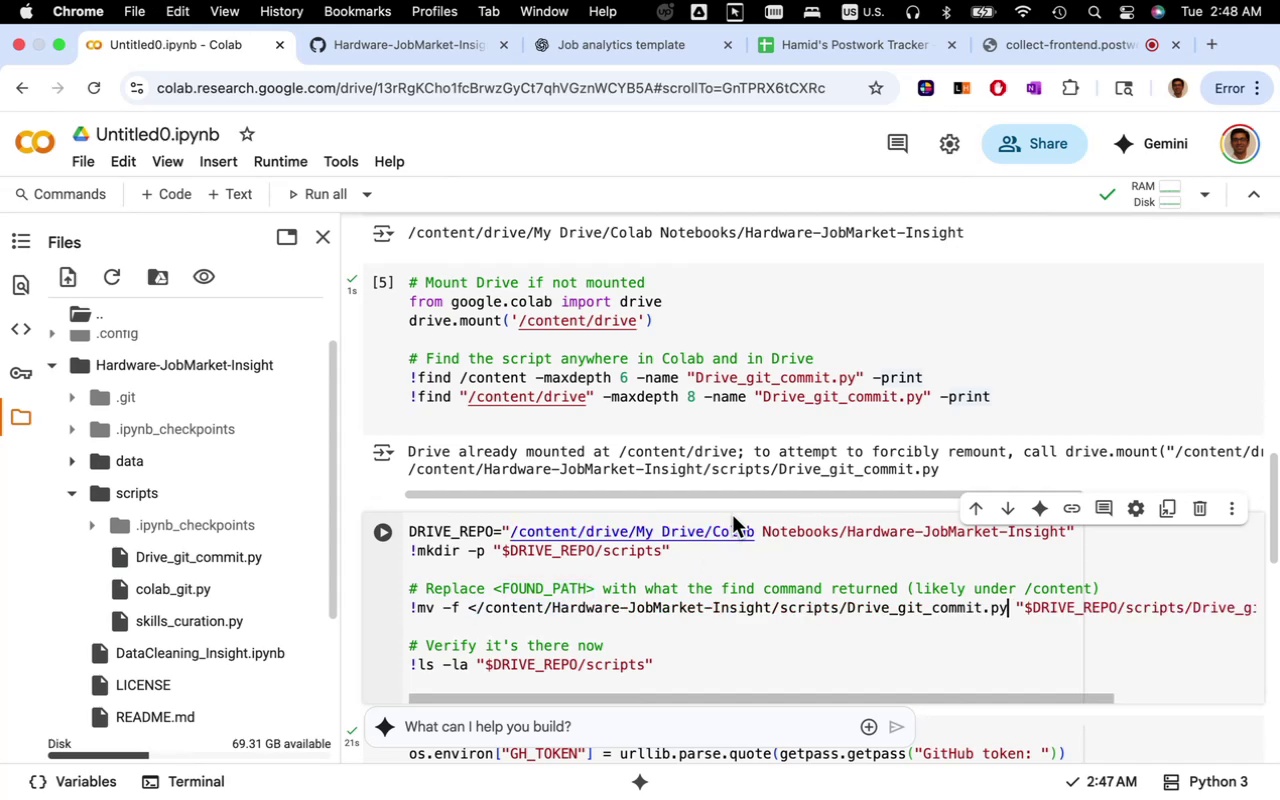 
key(Meta+Z)
 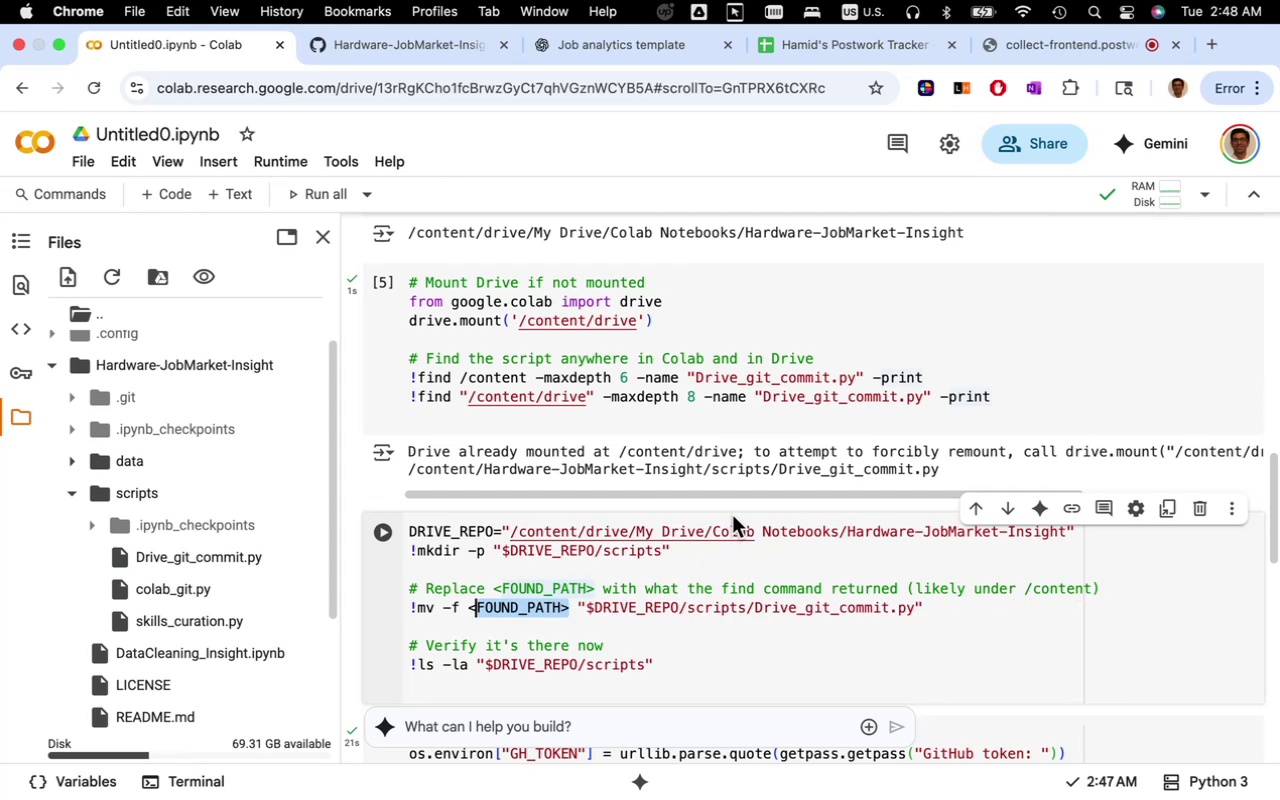 
key(Shift+ShiftRight)
 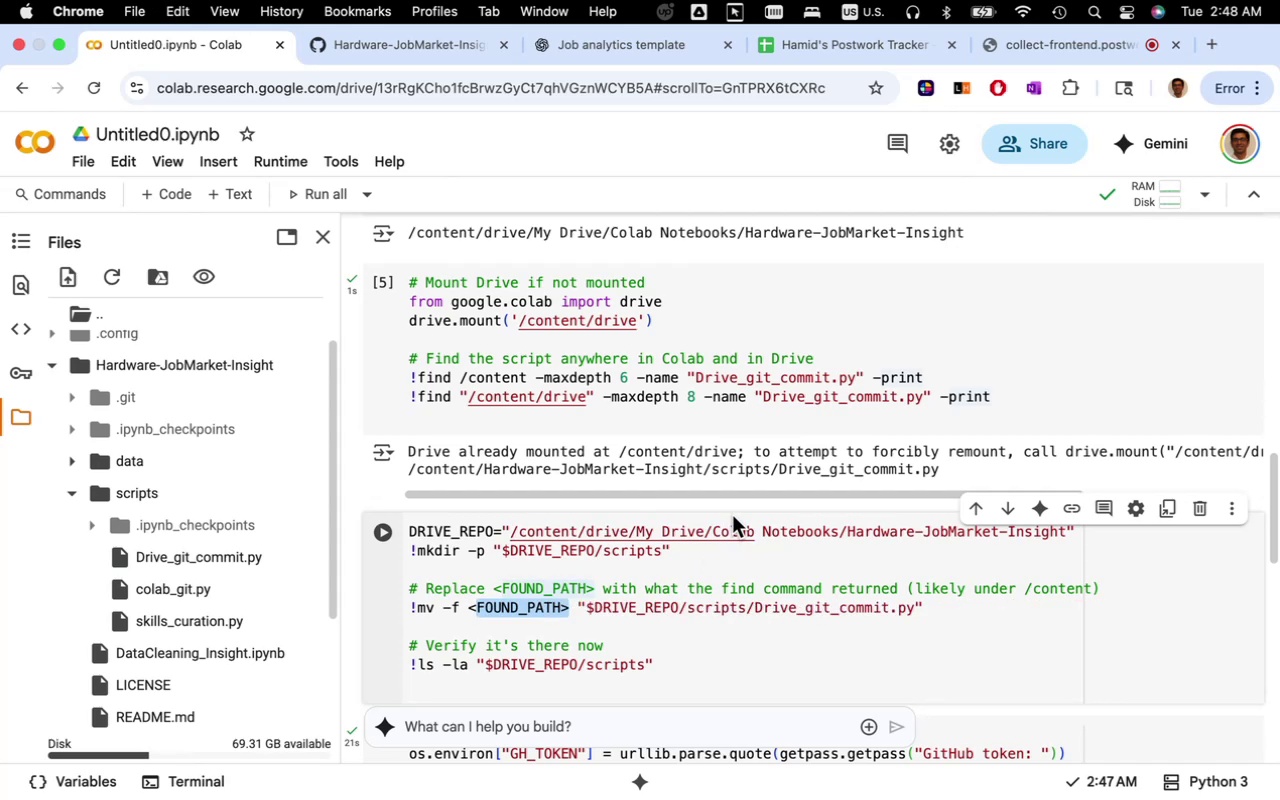 
key(Shift+Quote)
 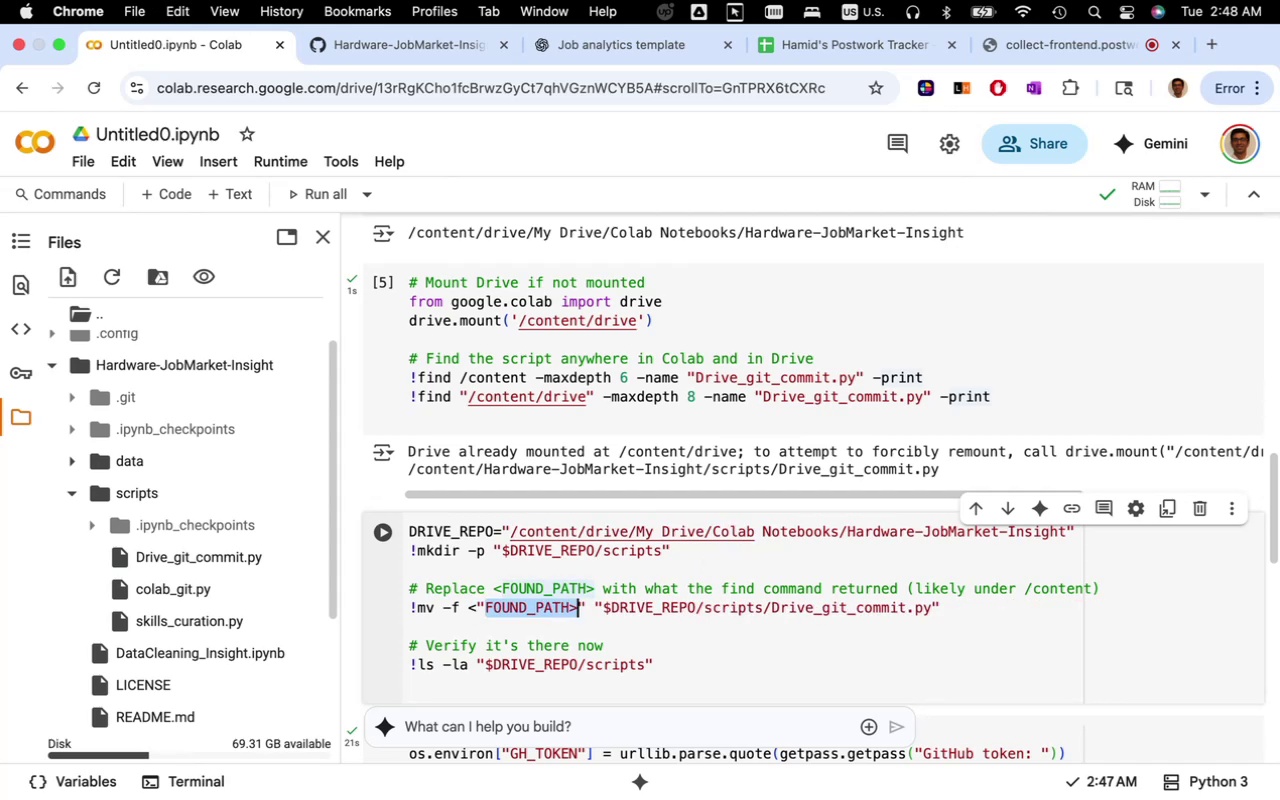 
key(Meta+CommandLeft)
 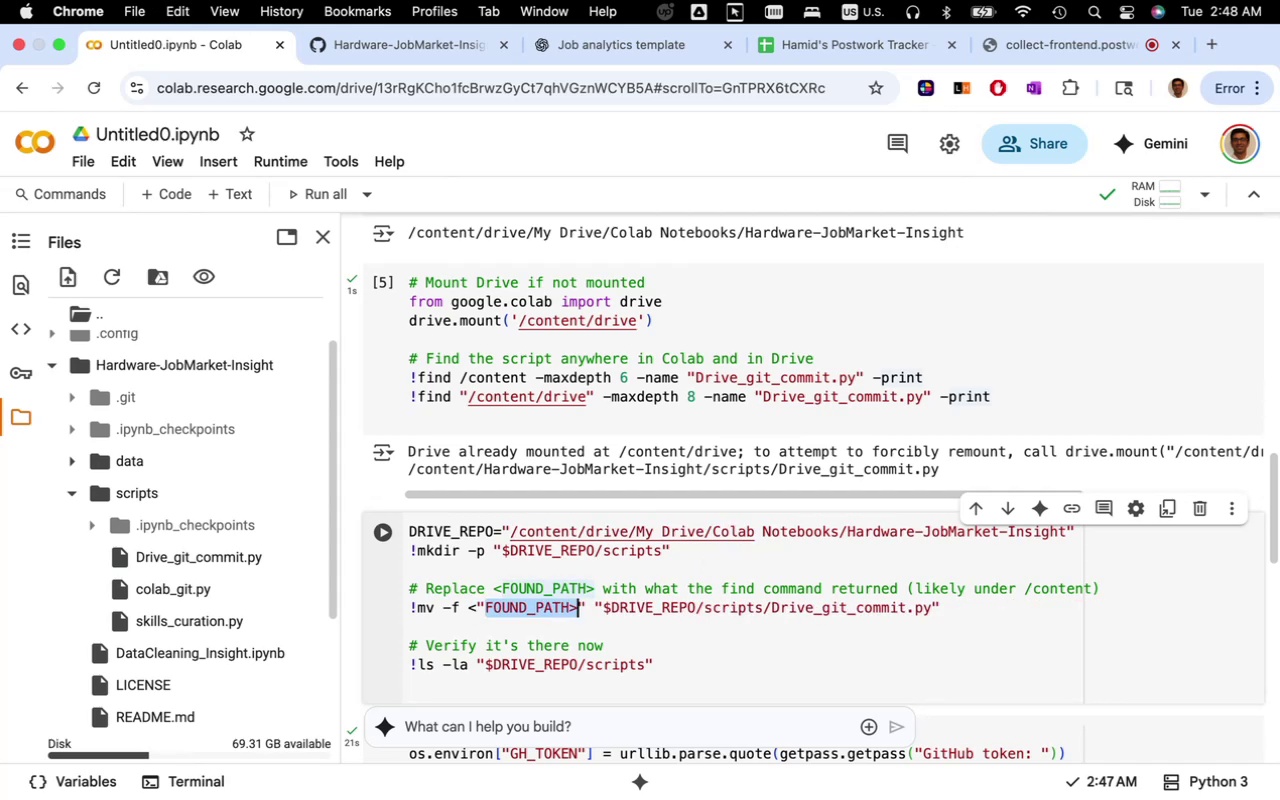 
key(Meta+V)
 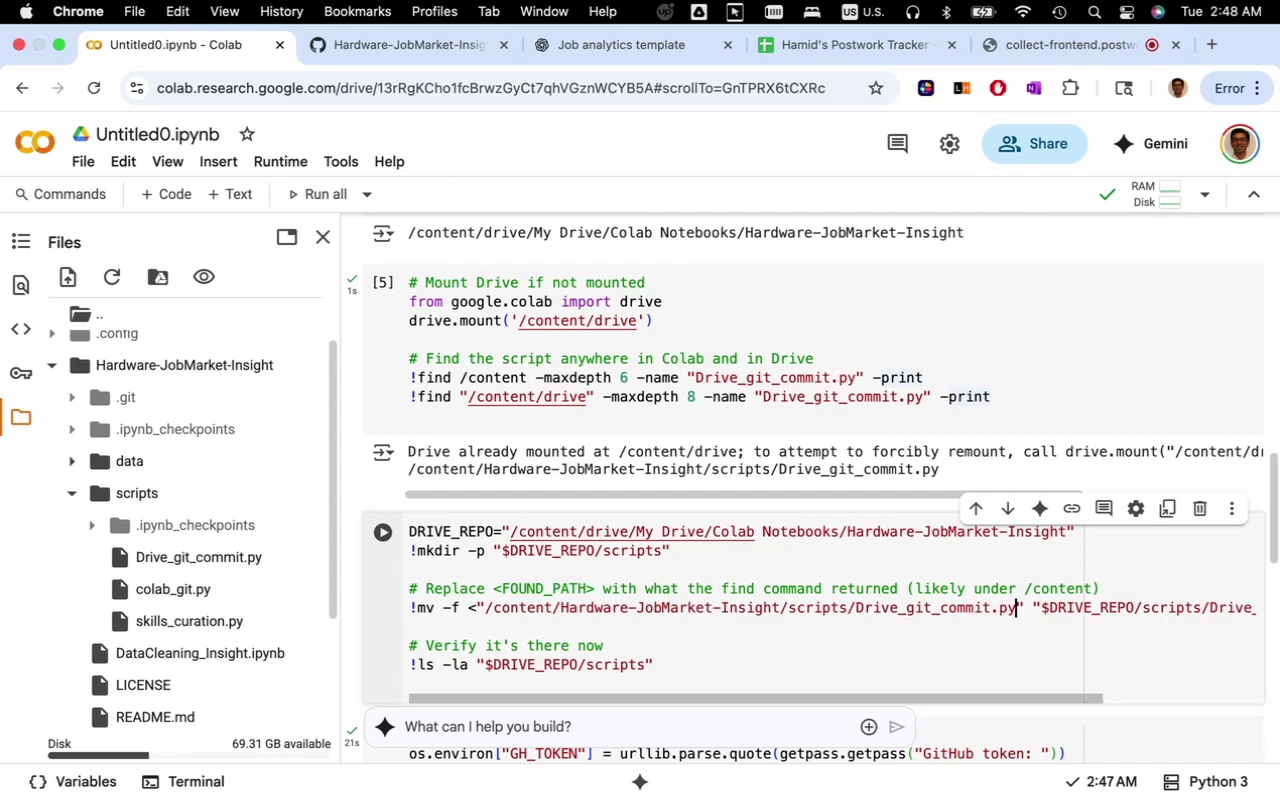 
hold_key(key=ShiftRight, duration=0.65)
 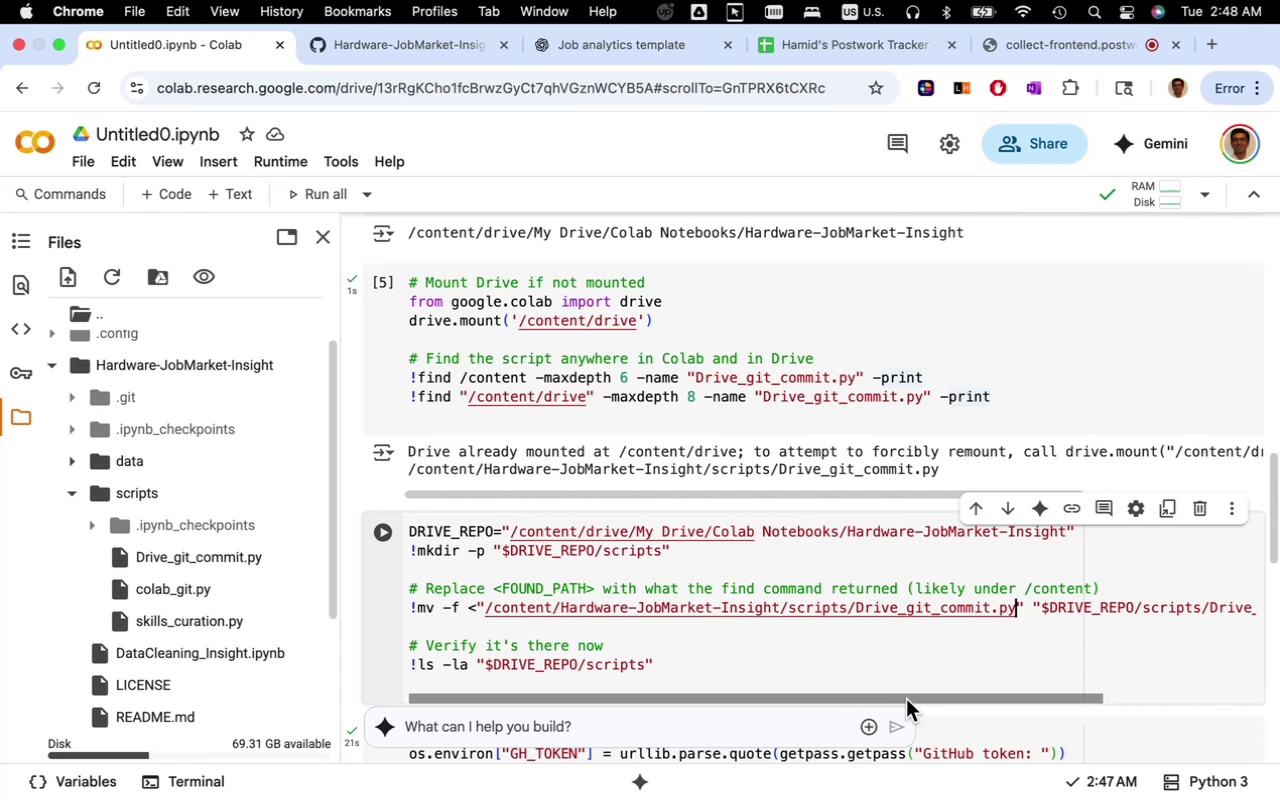 
wait(10.99)
 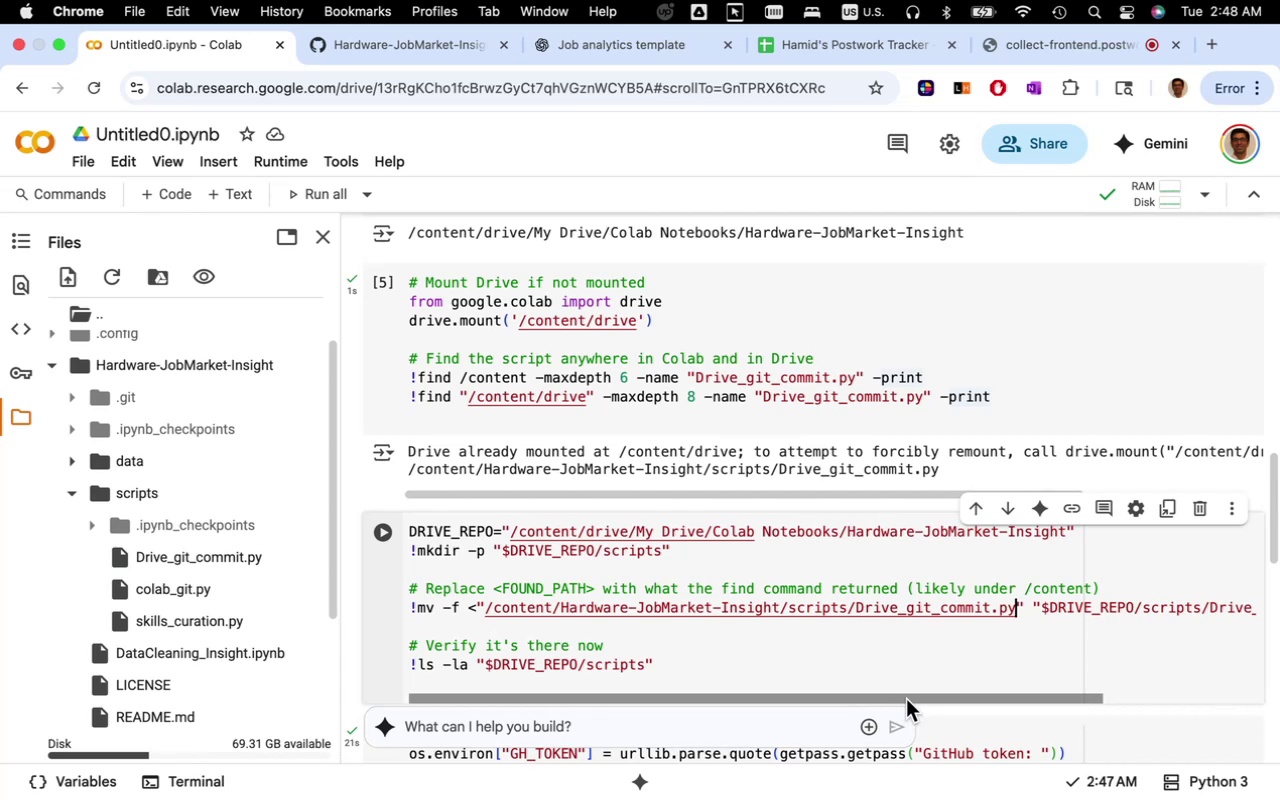 
scroll: coordinate [686, 561], scroll_direction: down, amount: 5.0
 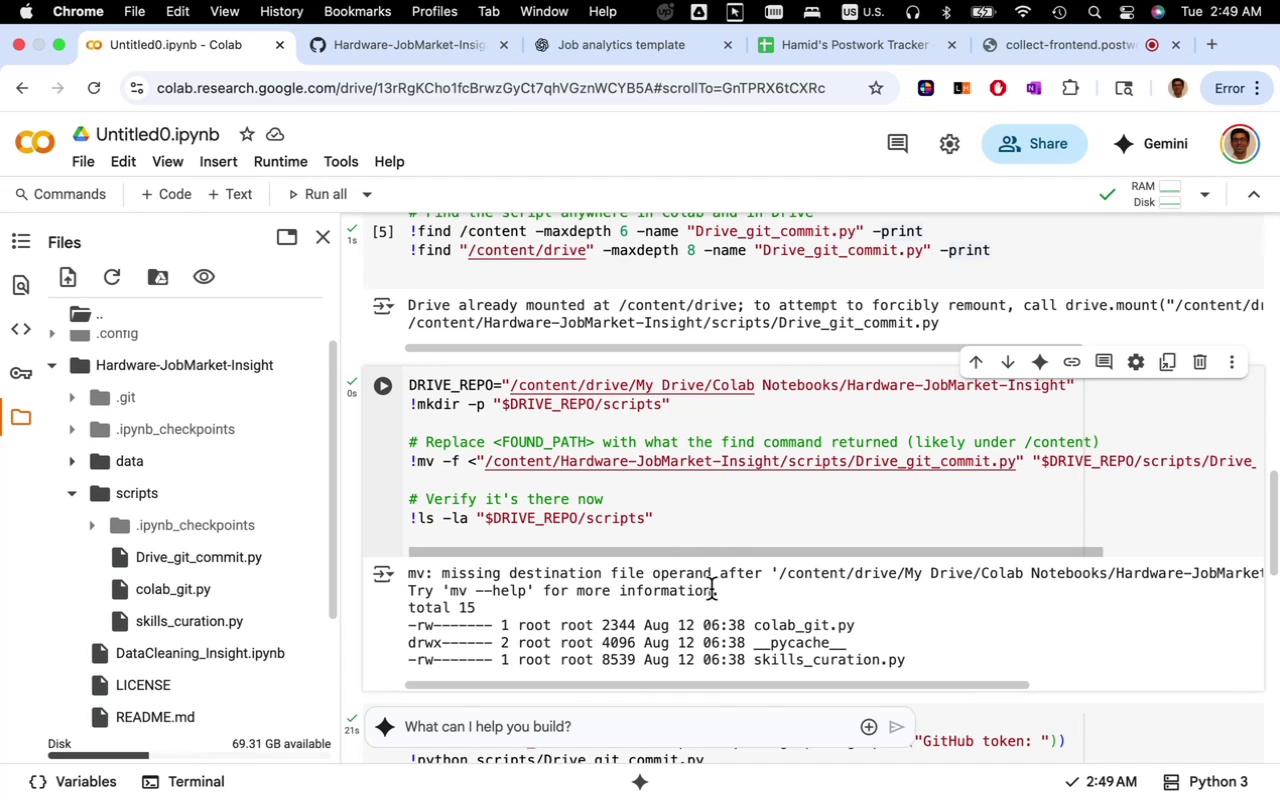 
wait(30.56)
 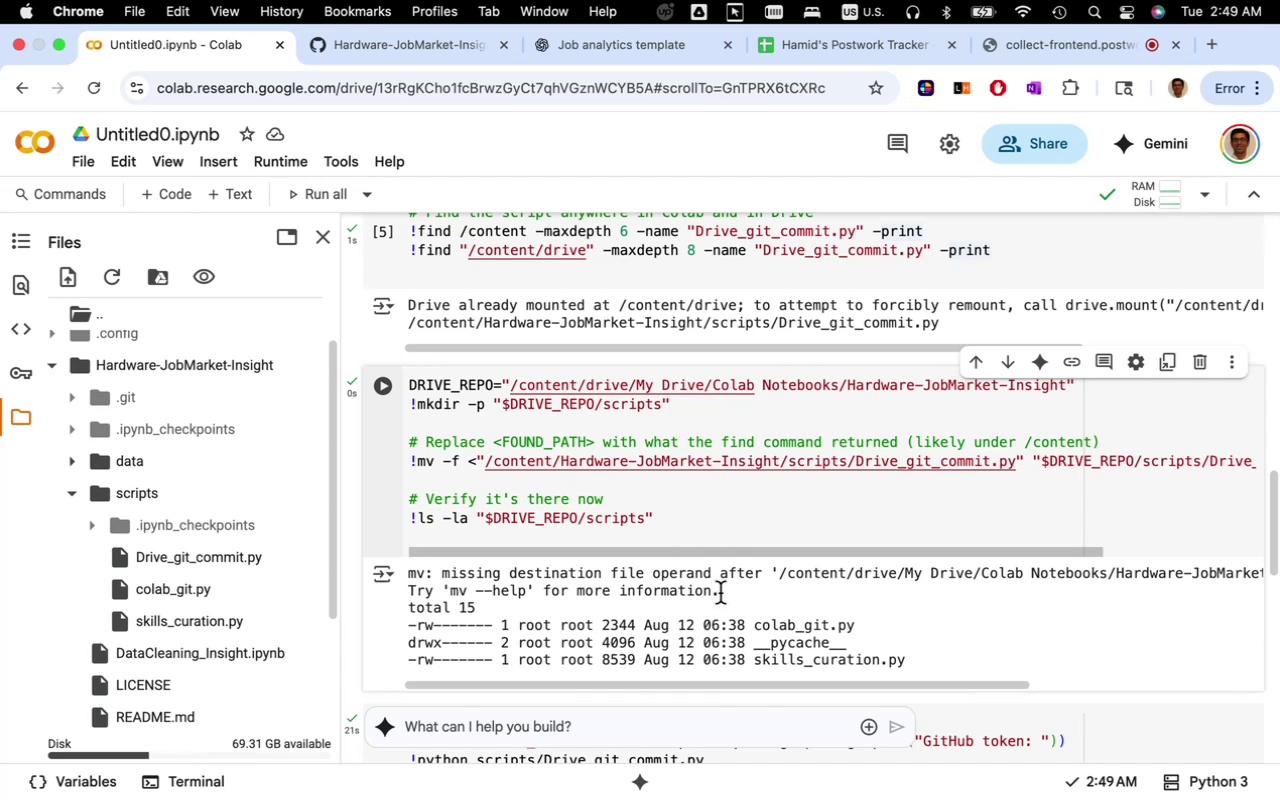 
key(Meta+C)
 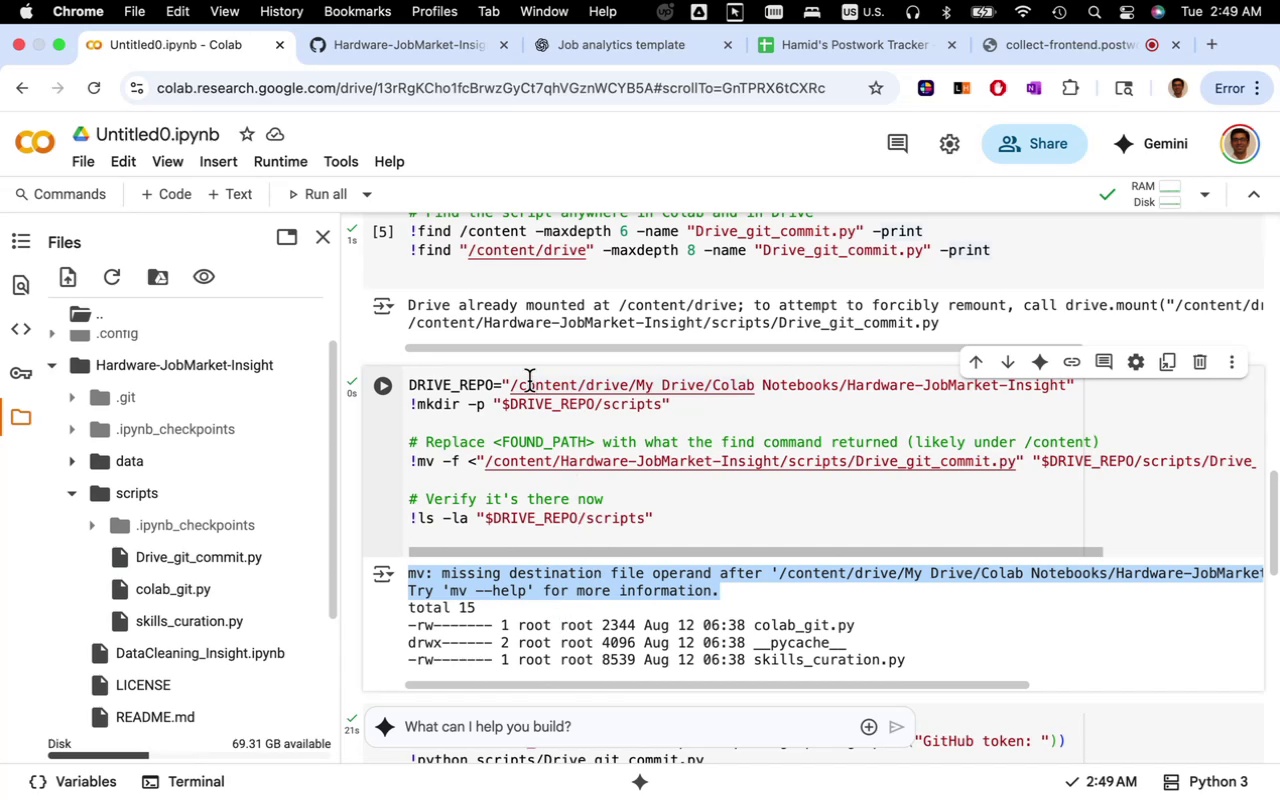 
wait(5.6)
 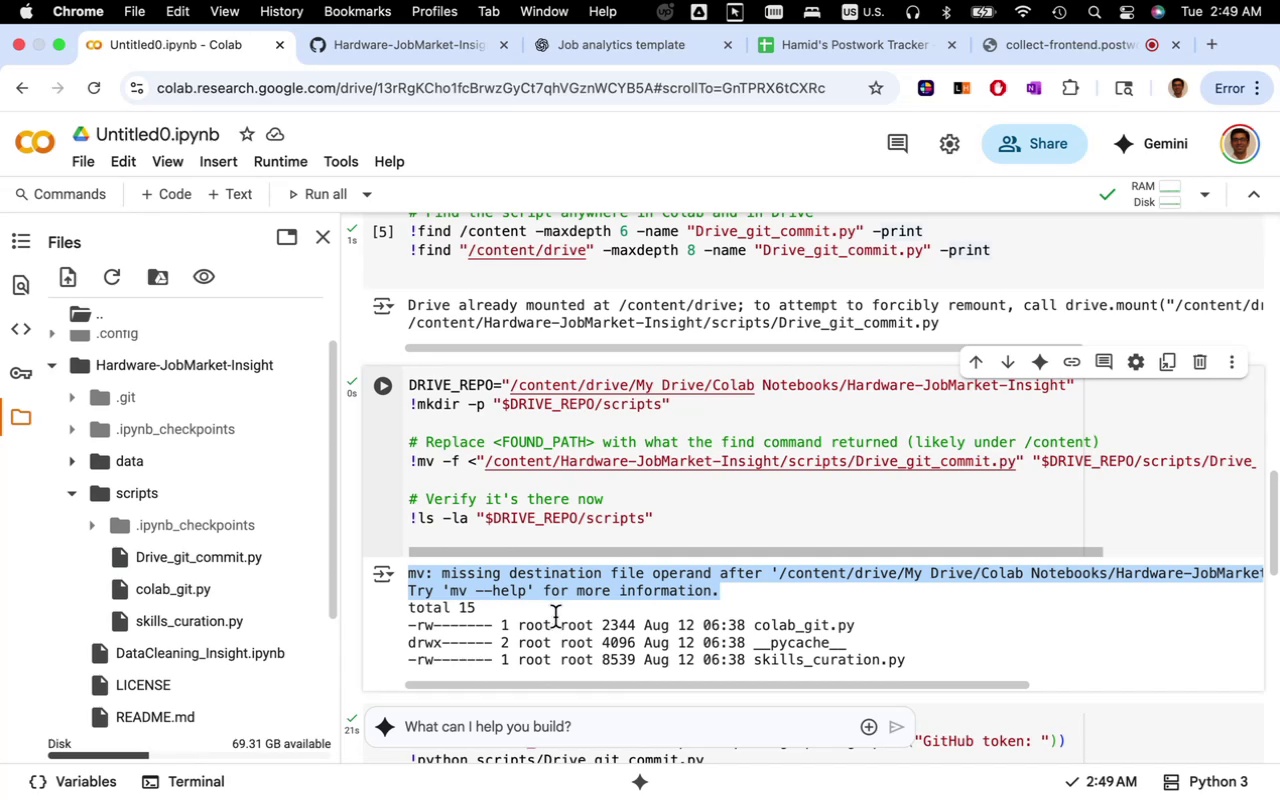 
left_click([479, 463])
 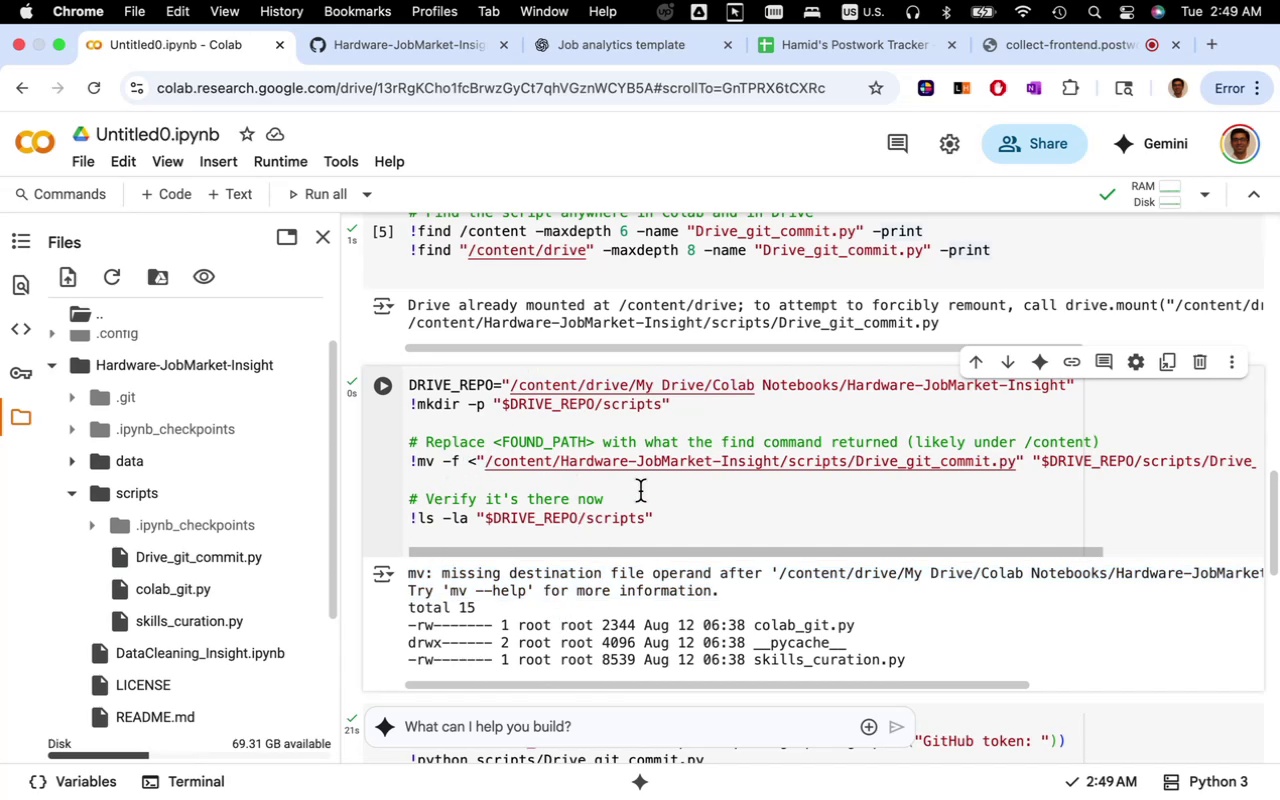 
key(Backspace)
 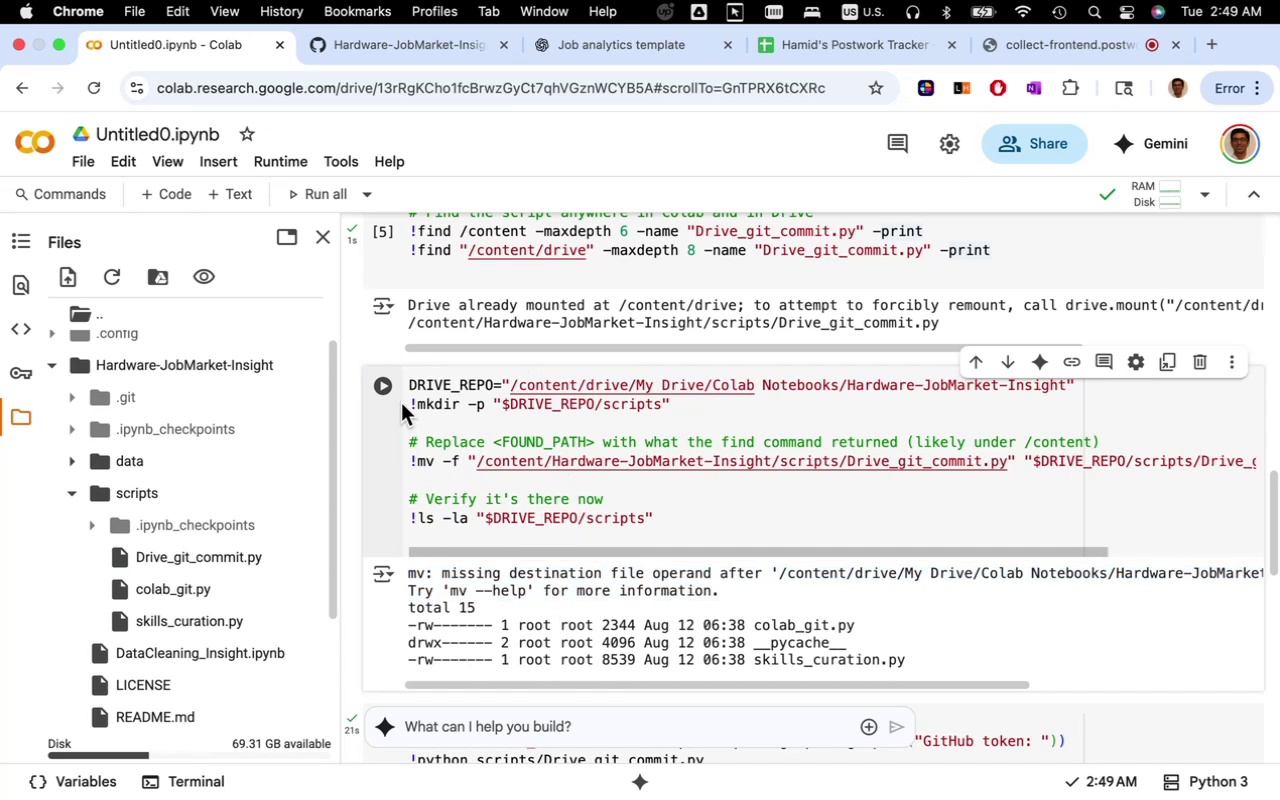 
left_click([387, 386])
 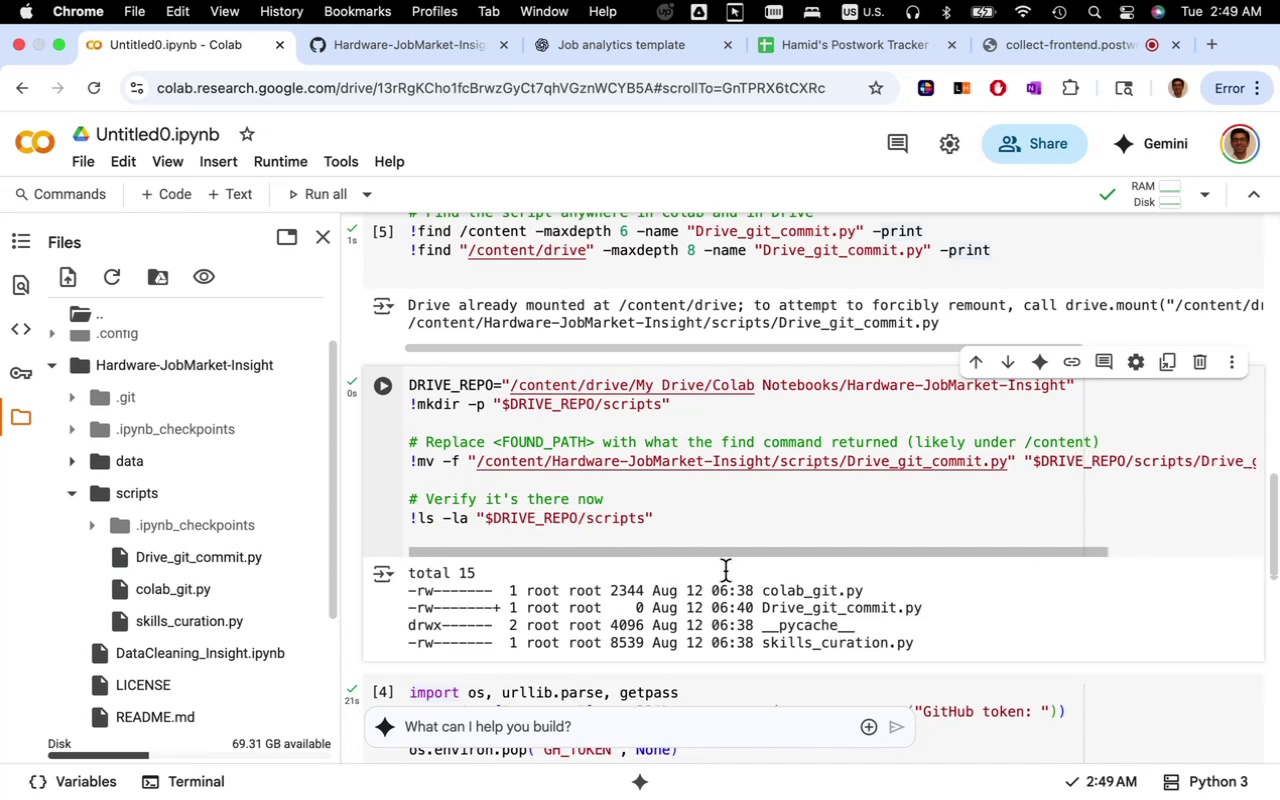 
scroll: coordinate [722, 590], scroll_direction: down, amount: 16.0
 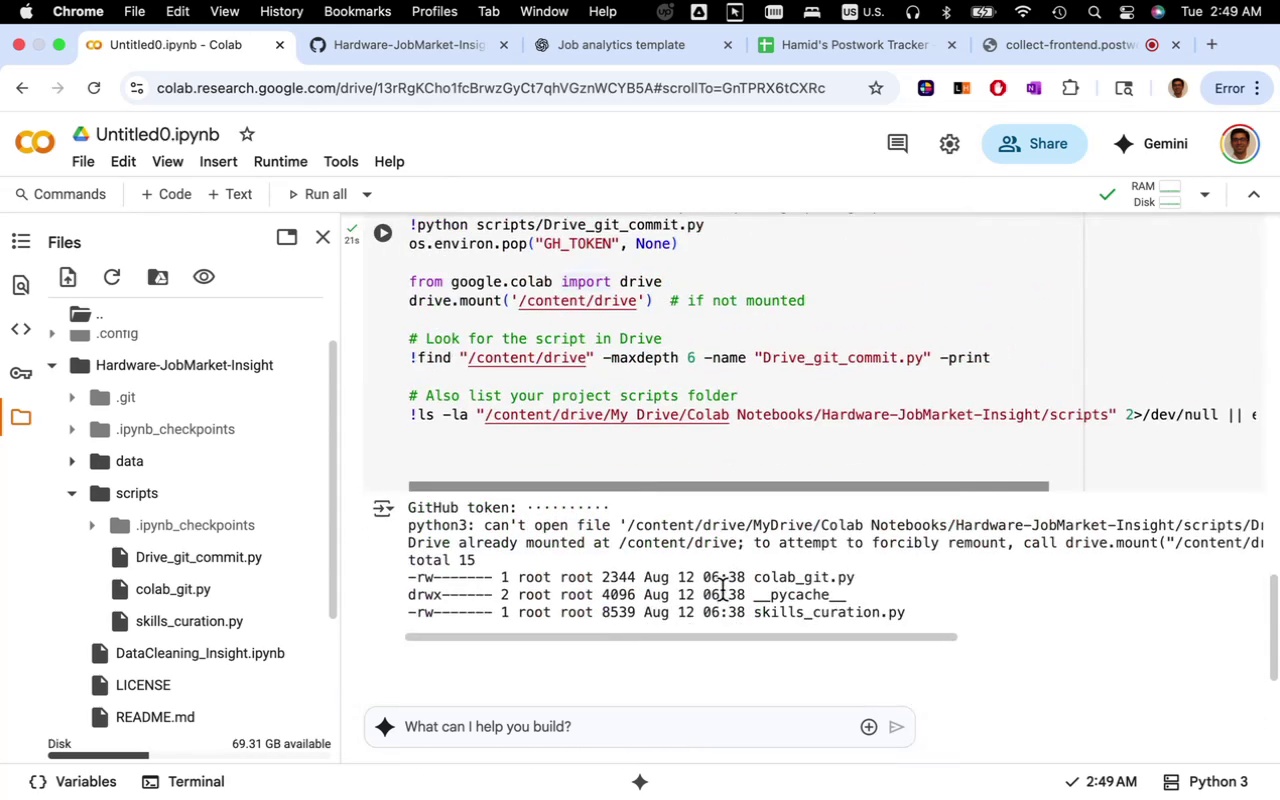 
scroll: coordinate [722, 590], scroll_direction: up, amount: 3.0
 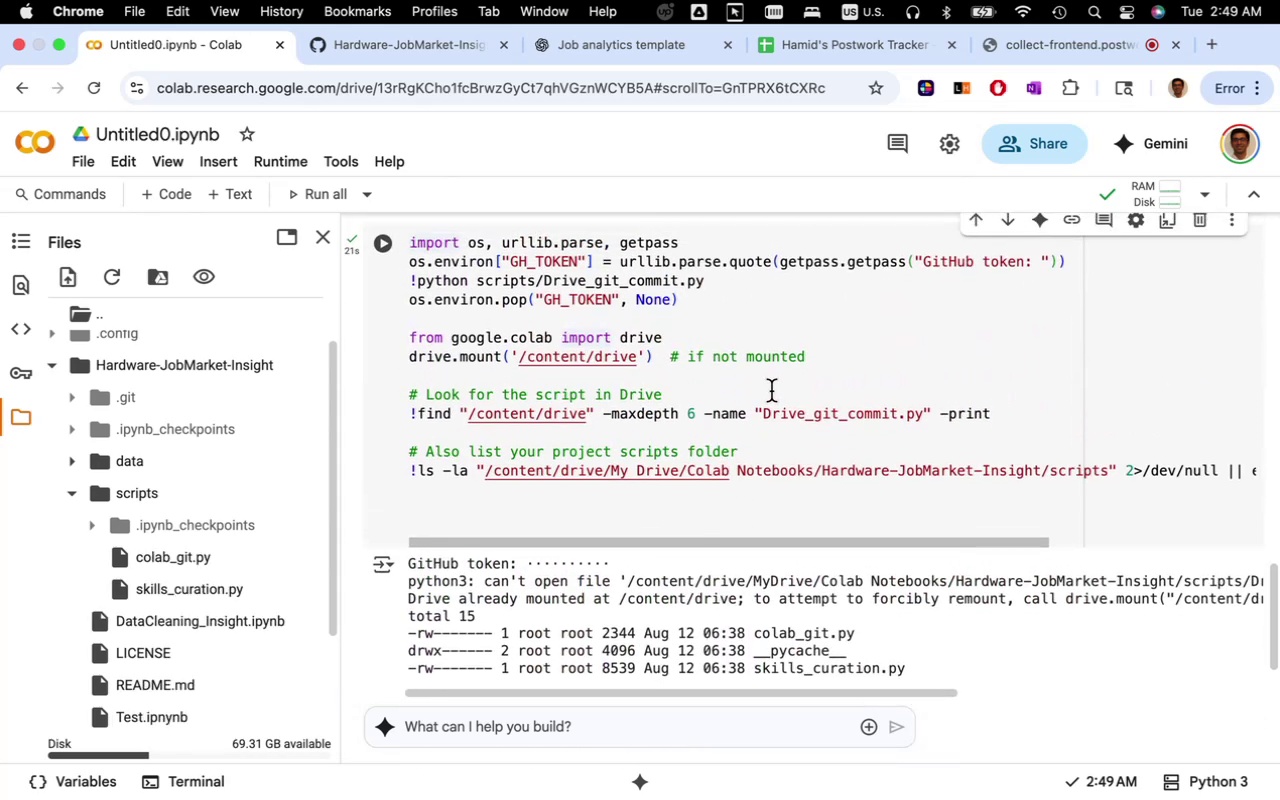 
left_click([771, 390])
 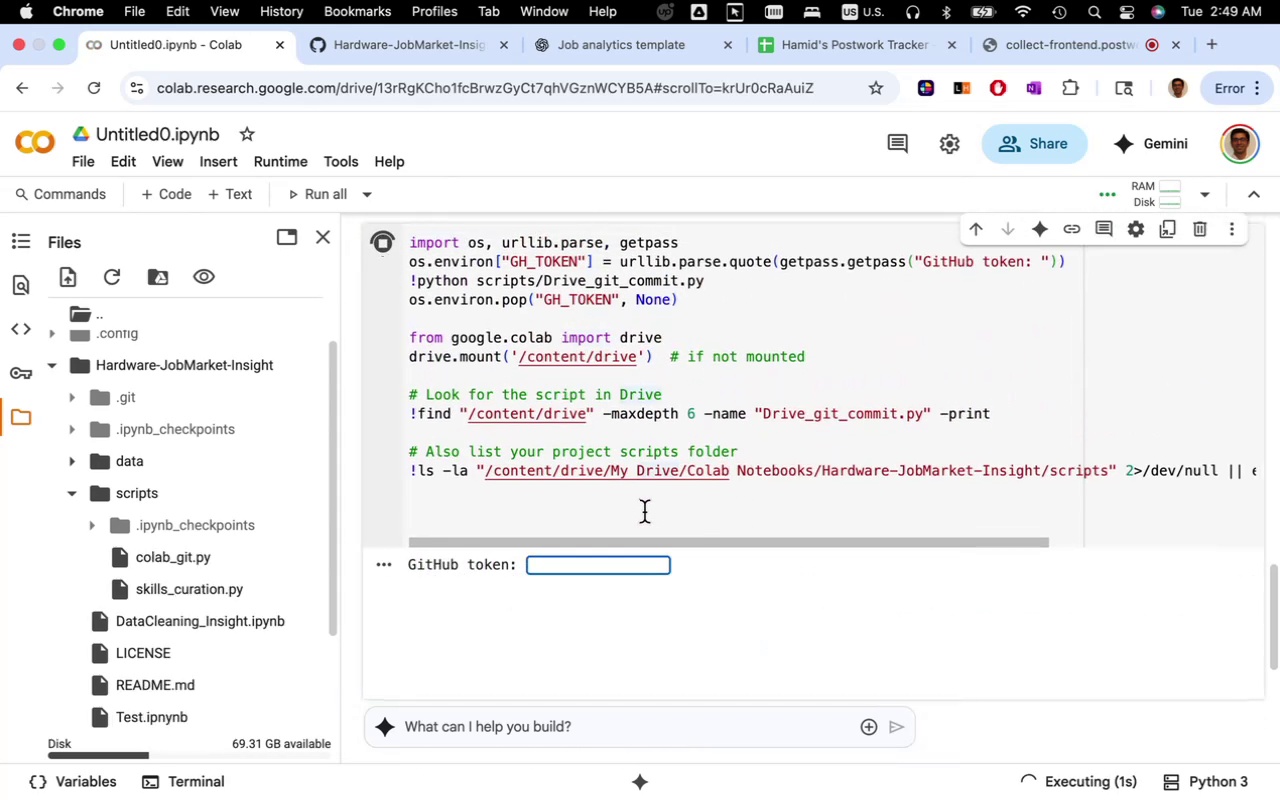 
left_click([610, 22])
 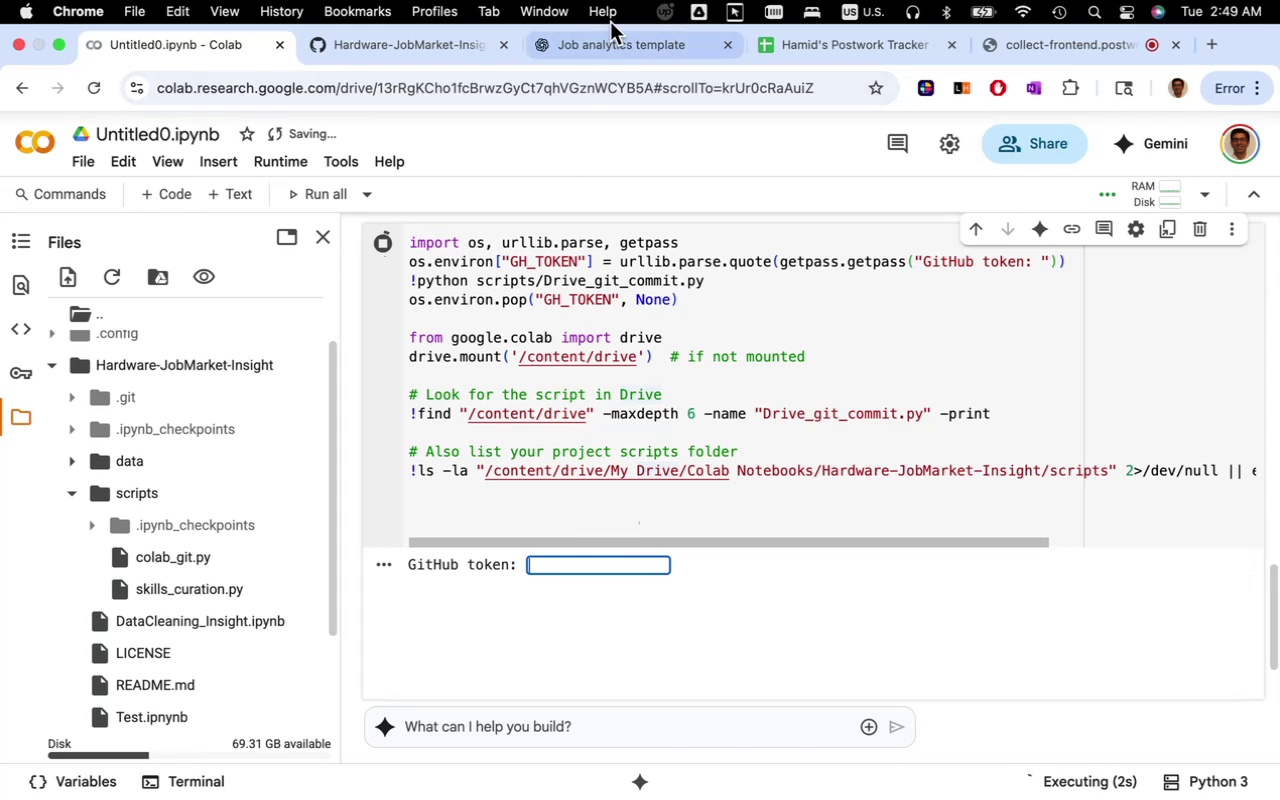 
left_click([606, 37])
 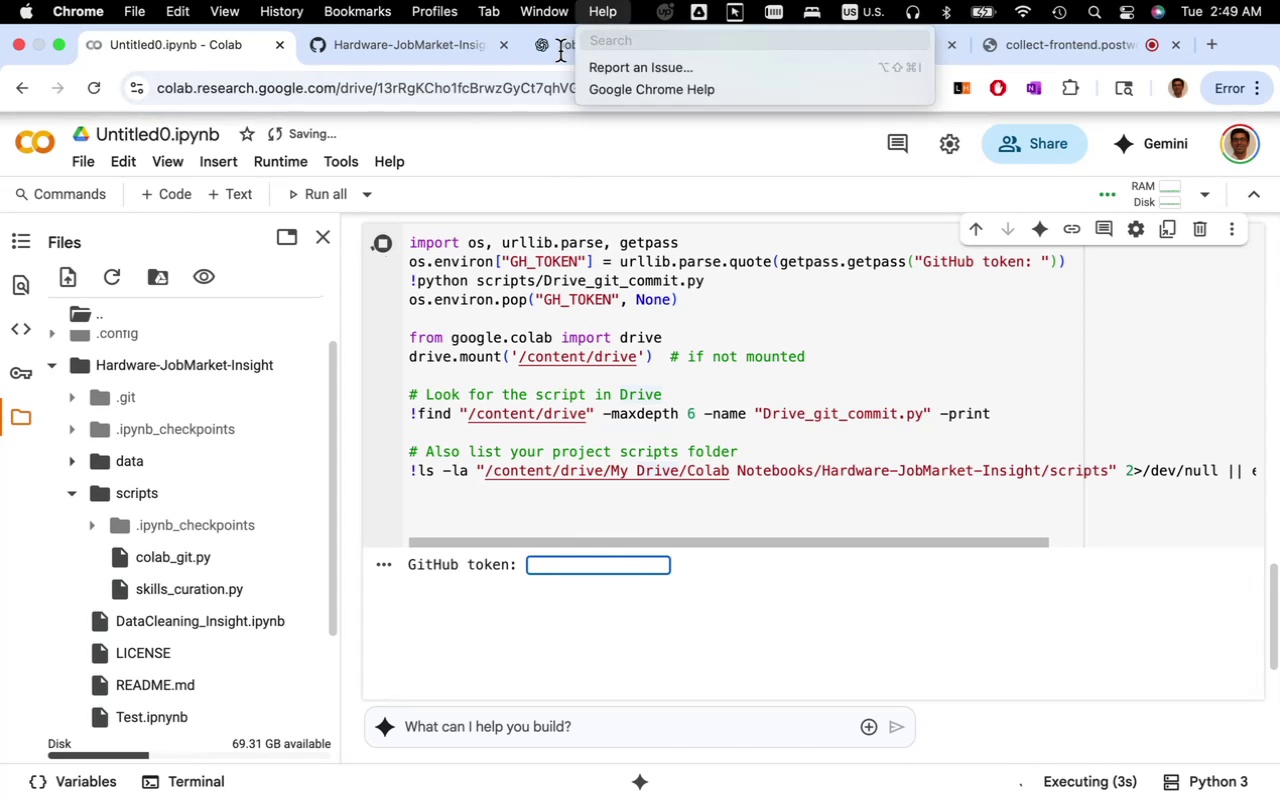 
left_click([558, 51])
 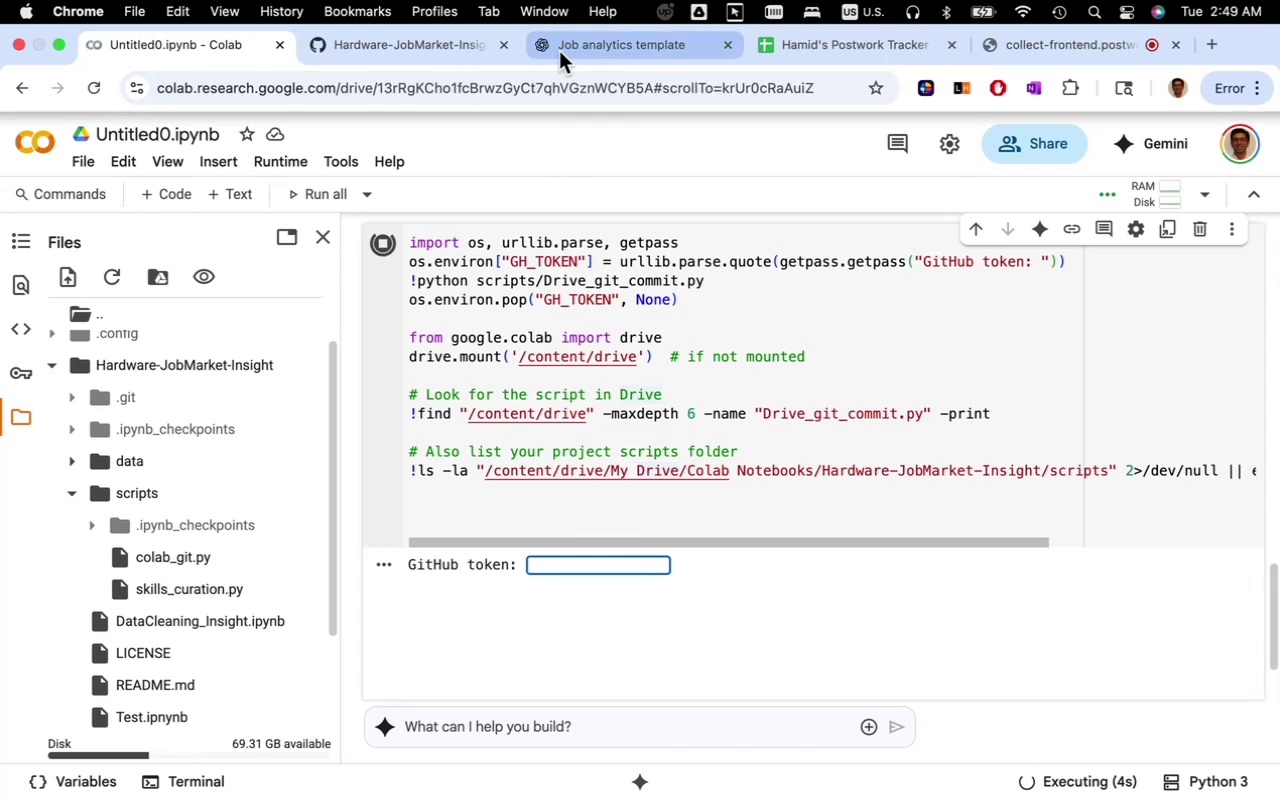 
left_click([561, 49])
 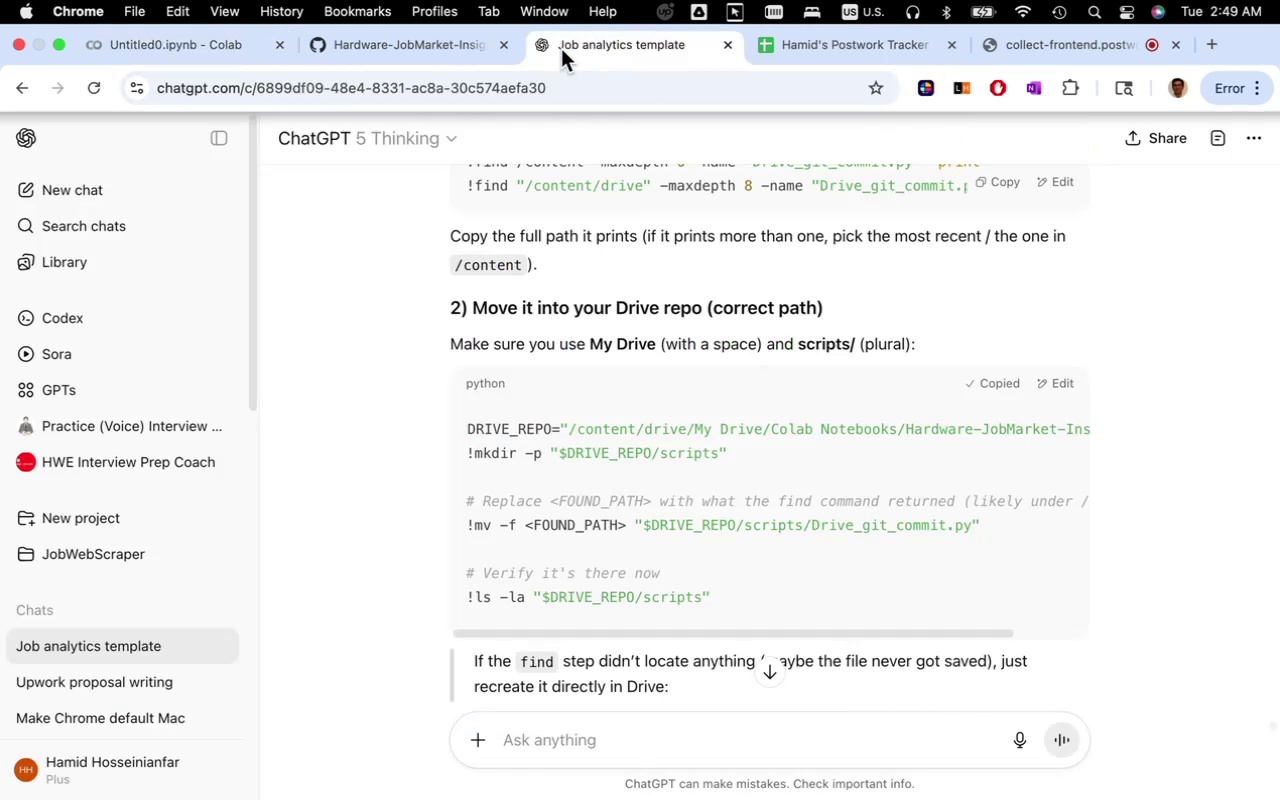 
hold_key(key=CommandLeft, duration=0.51)
 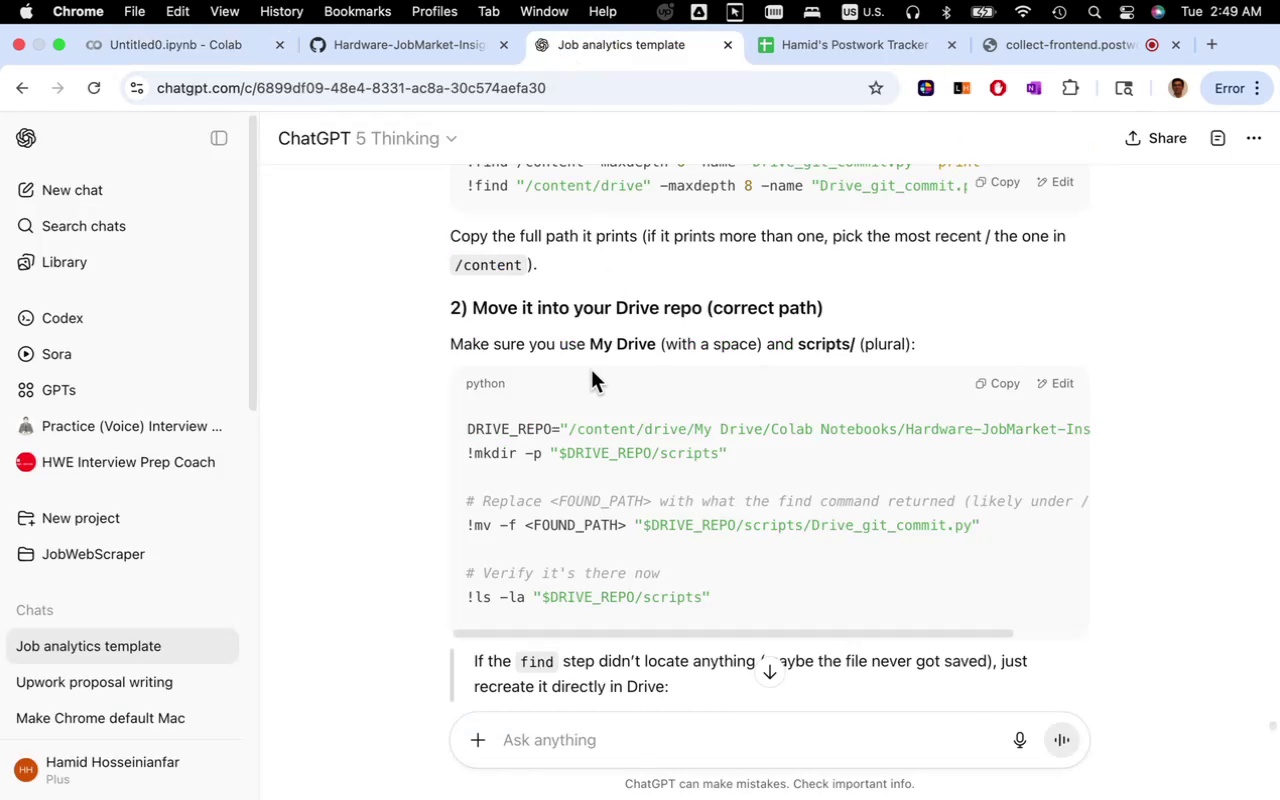 
scroll: coordinate [585, 384], scroll_direction: up, amount: 16.0
 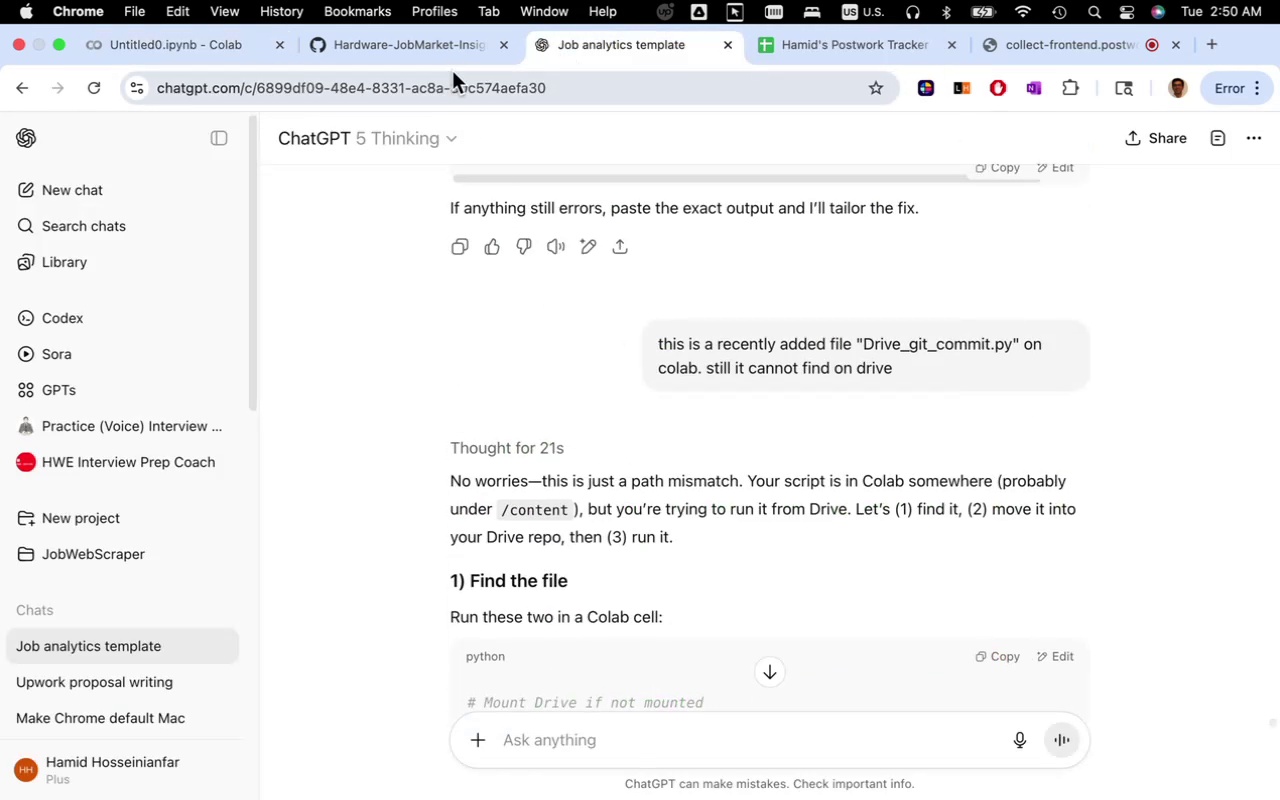 
left_click([444, 52])
 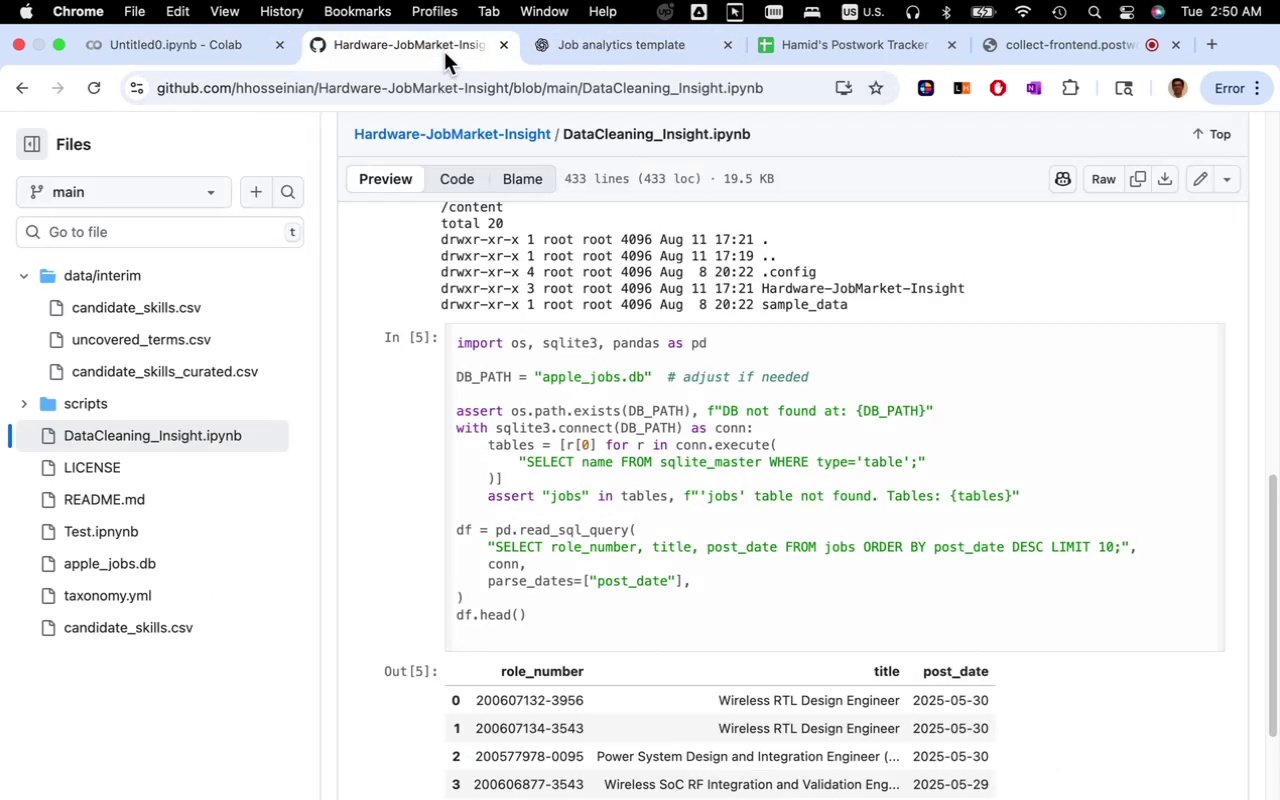 
hold_key(key=CommandLeft, duration=0.44)
 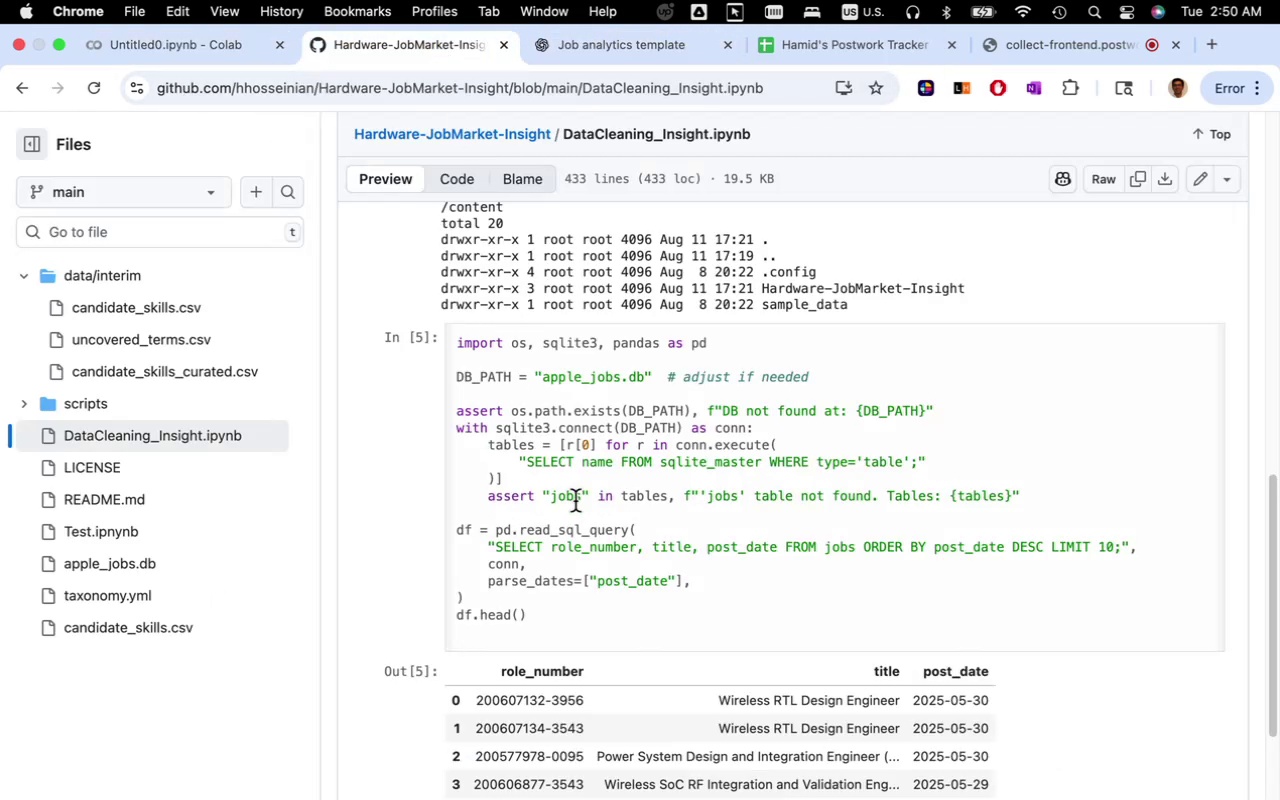 
scroll: coordinate [589, 510], scroll_direction: up, amount: 10.0
 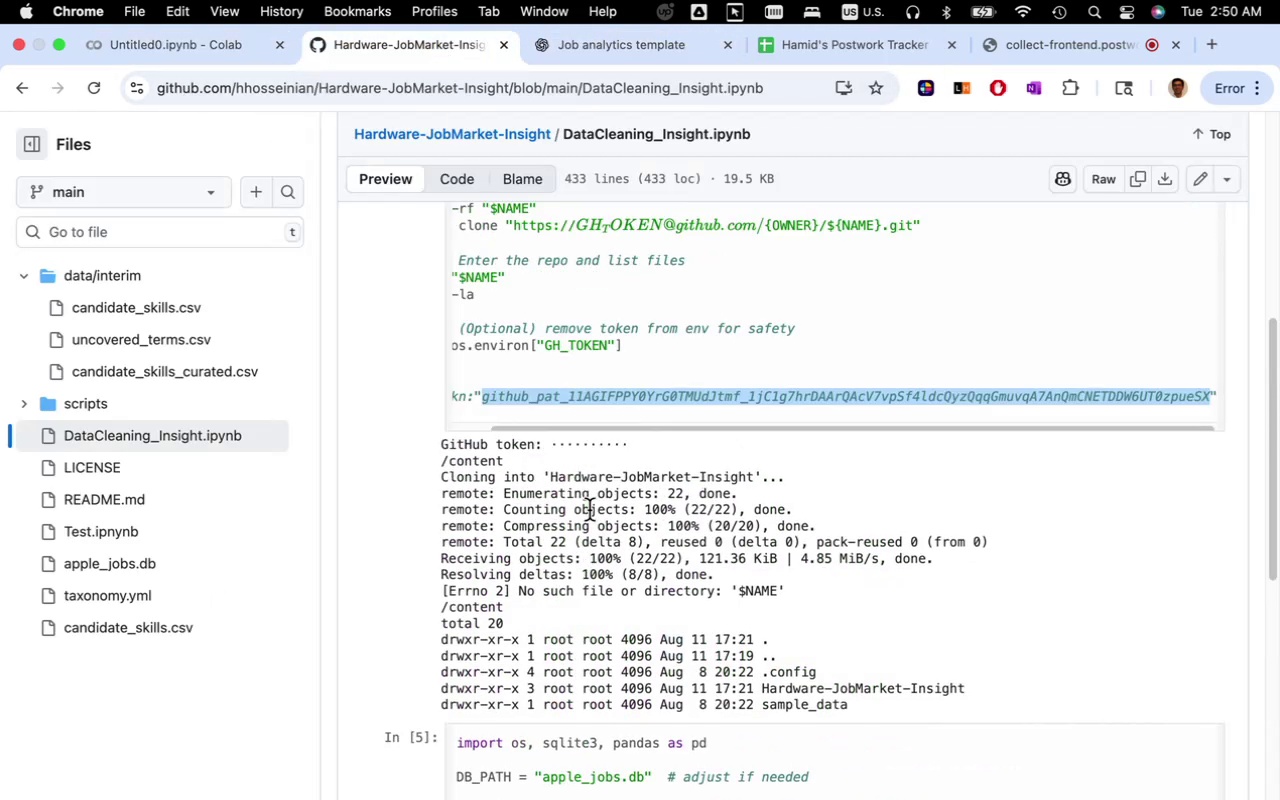 
key(Meta+C)
 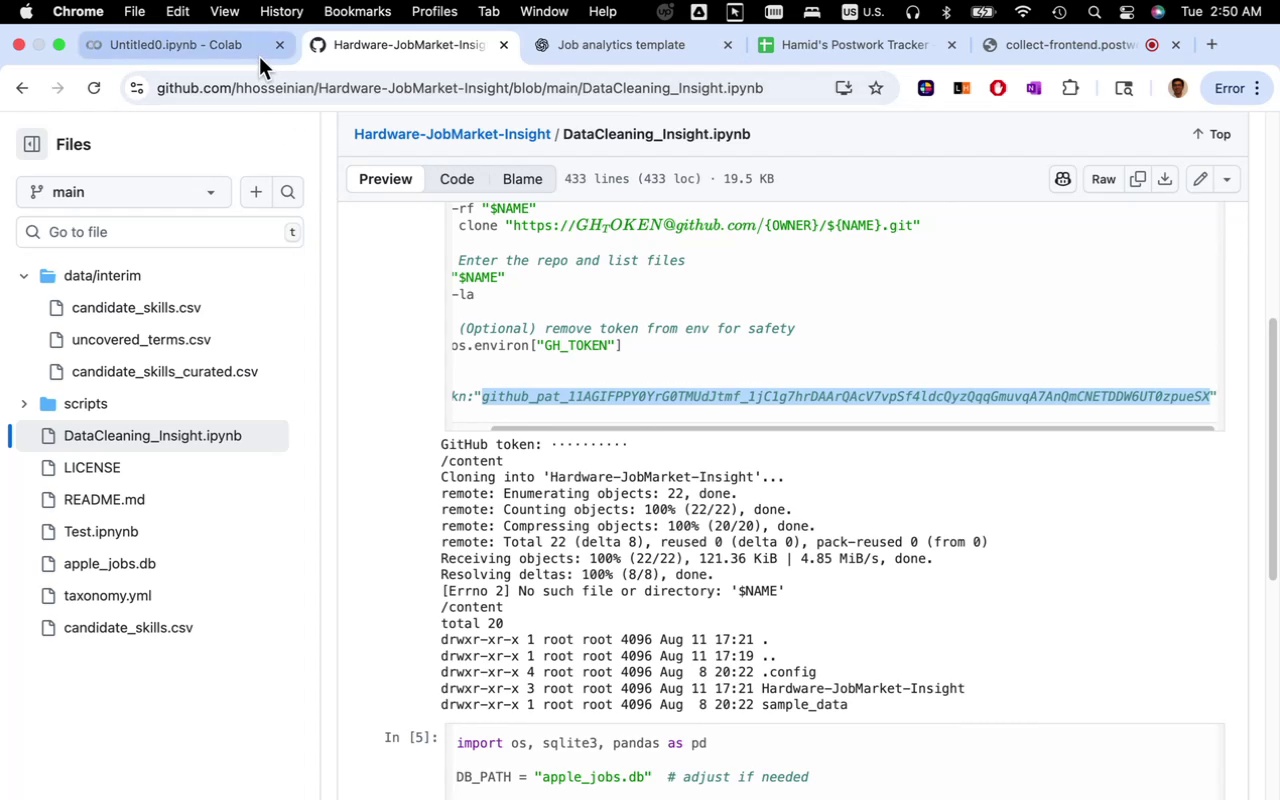 
left_click([256, 50])
 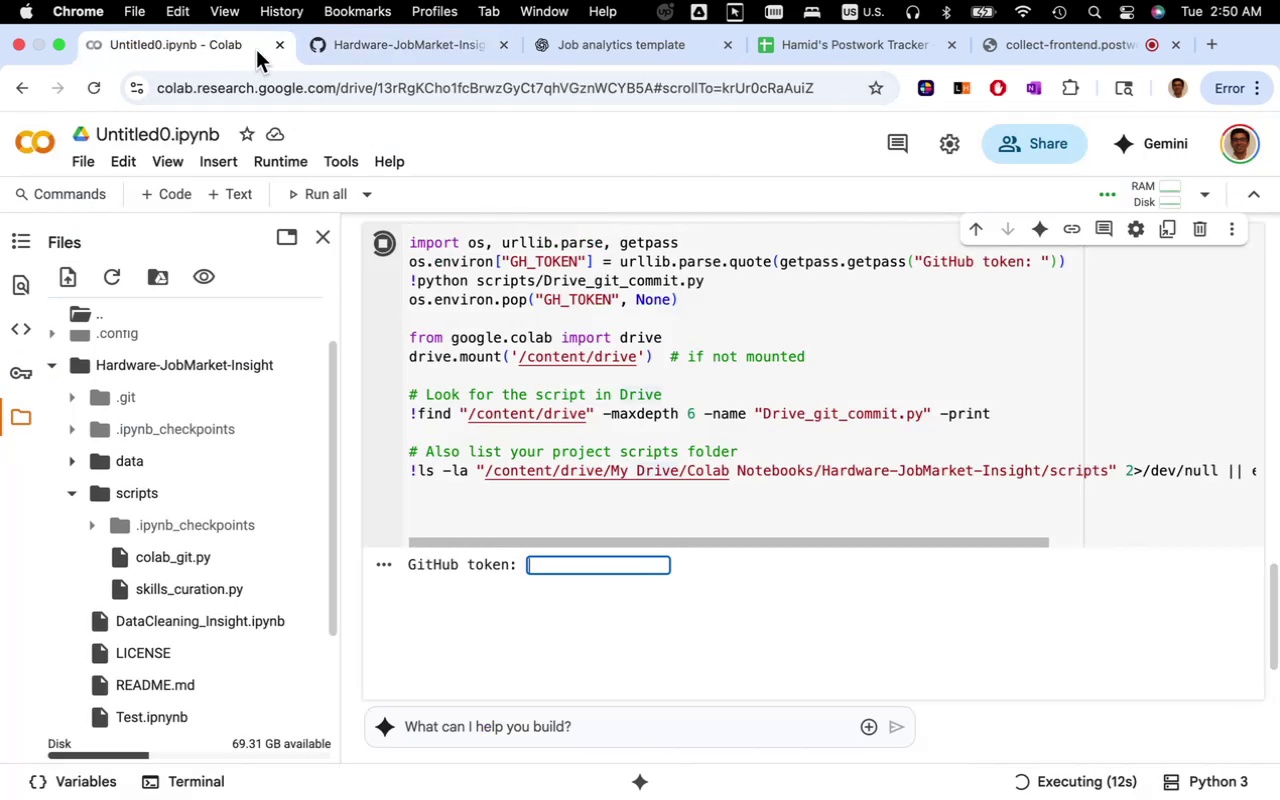 
hold_key(key=CommandLeft, duration=0.32)
 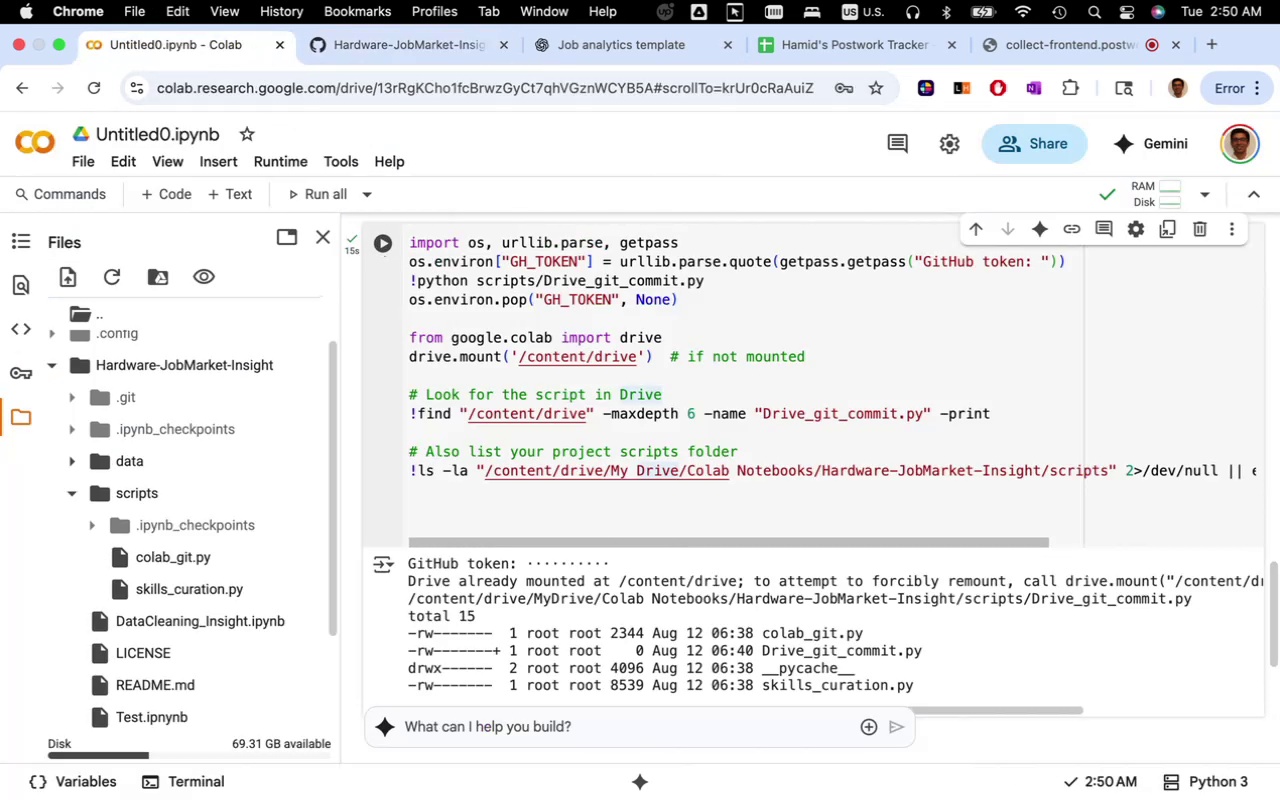 
scroll: coordinate [625, 562], scroll_direction: down, amount: 5.0
 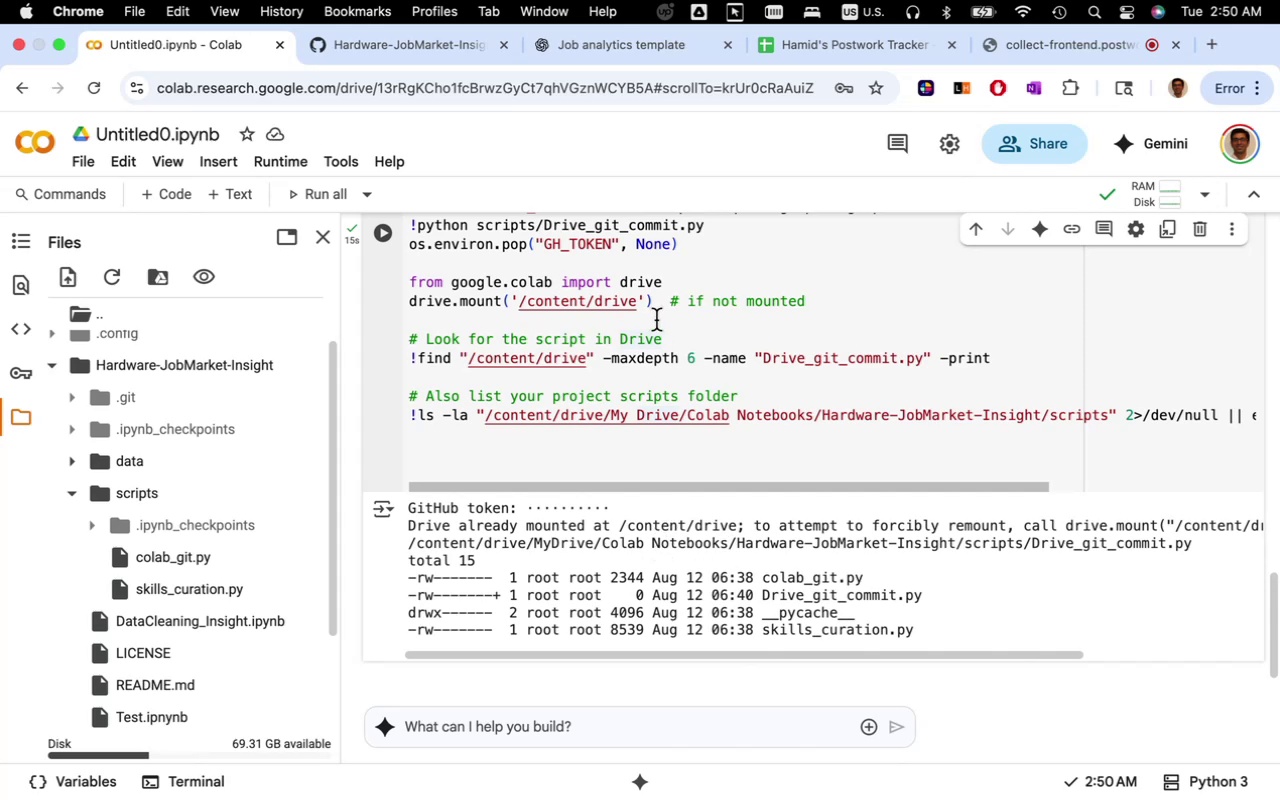 
wait(24.28)
 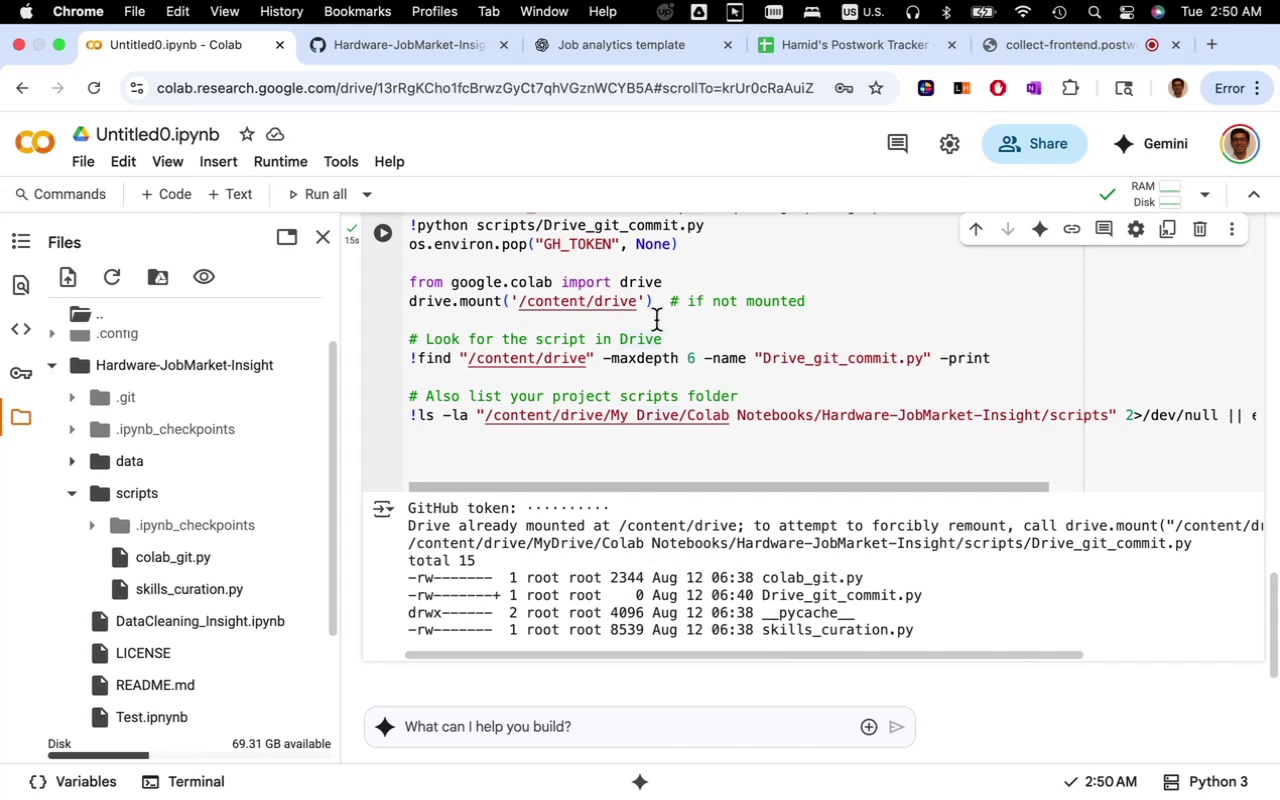 
left_click([52, 369])
 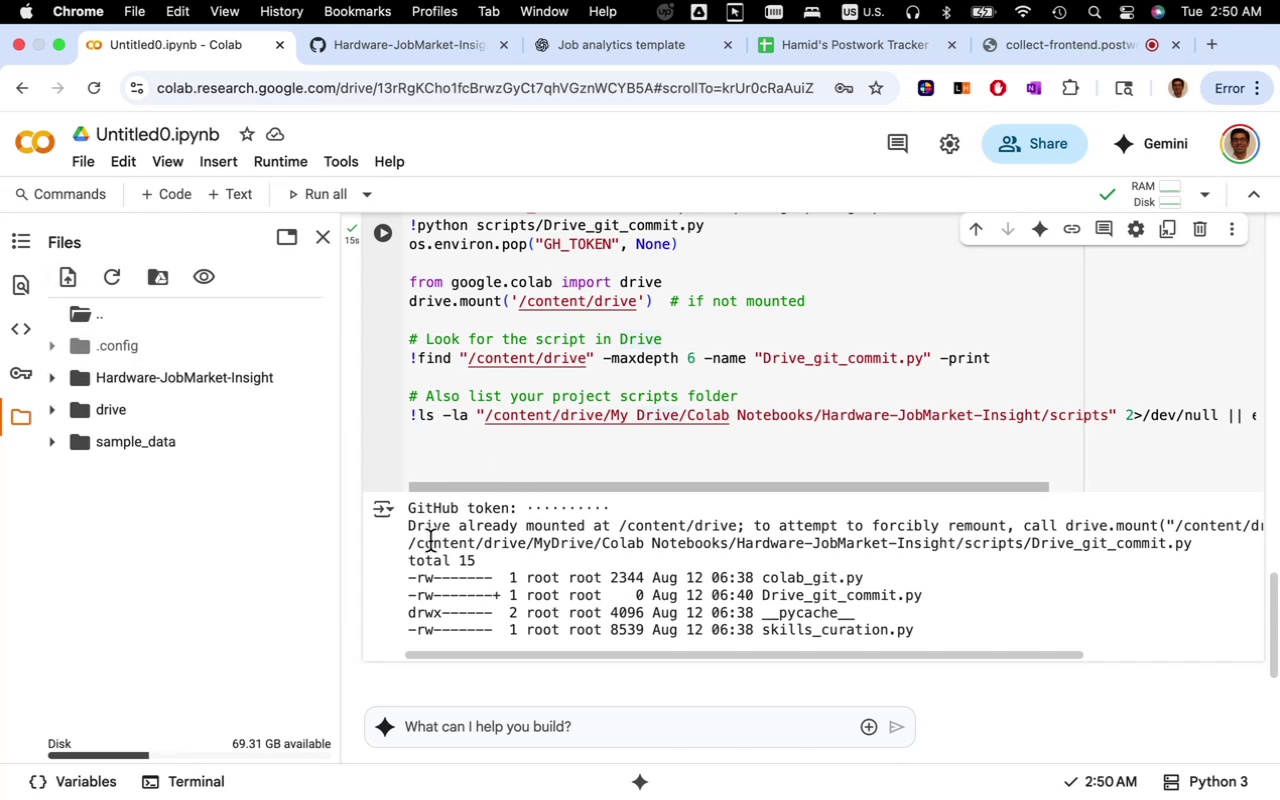 
wait(7.56)
 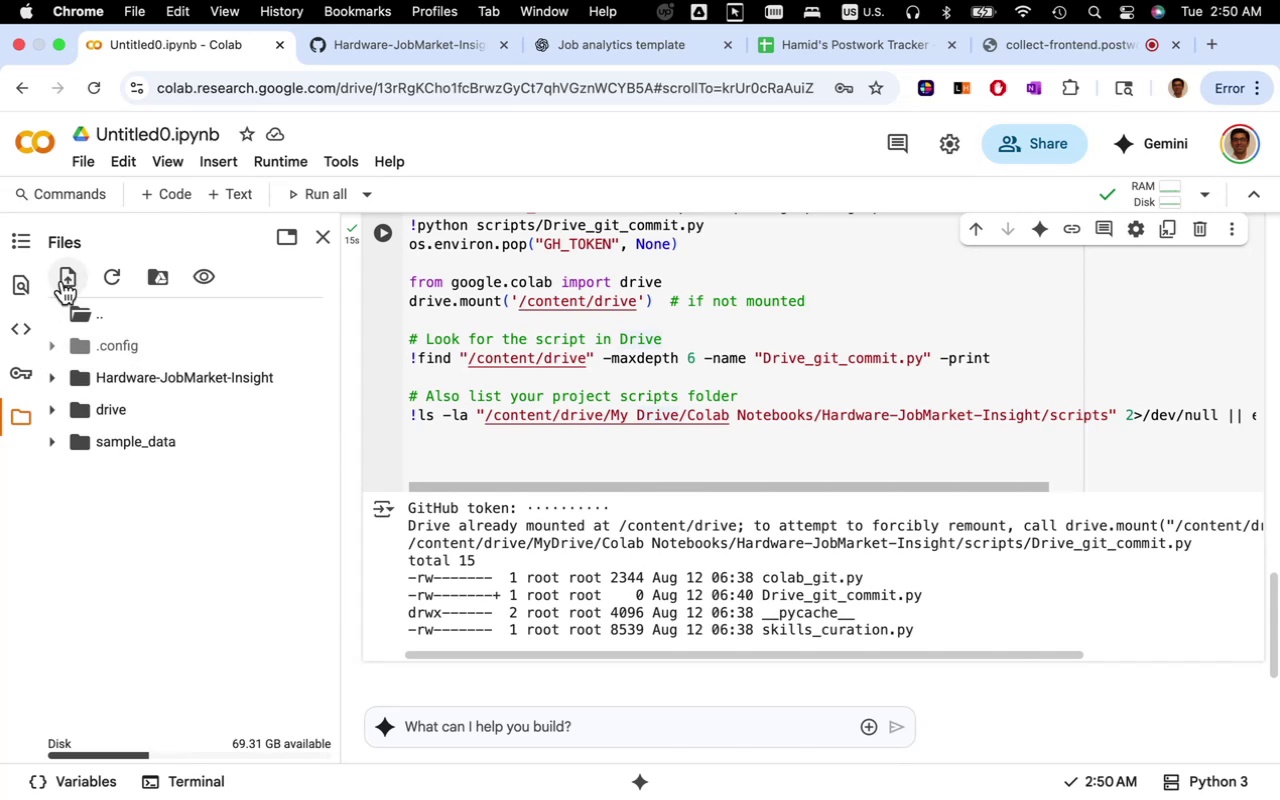 
left_click([84, 166])
 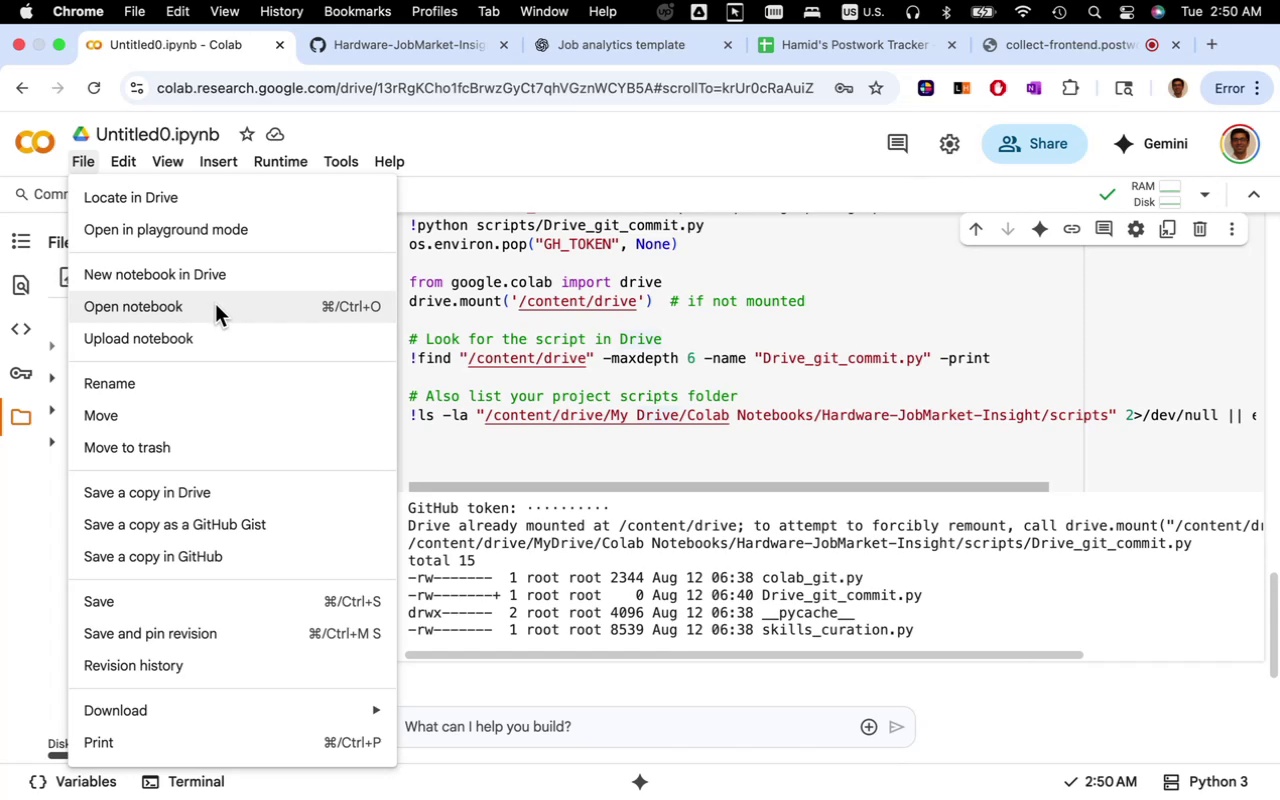 
left_click([215, 304])
 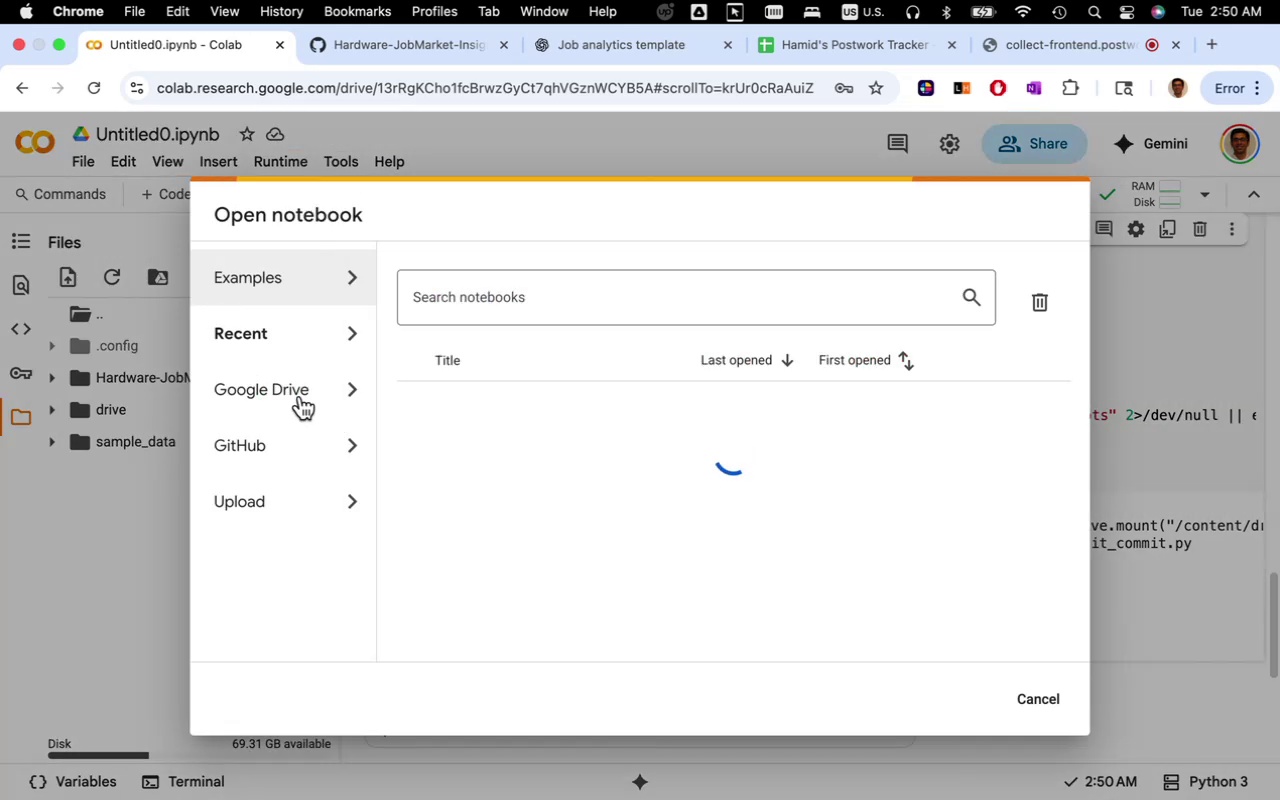 
left_click([297, 393])
 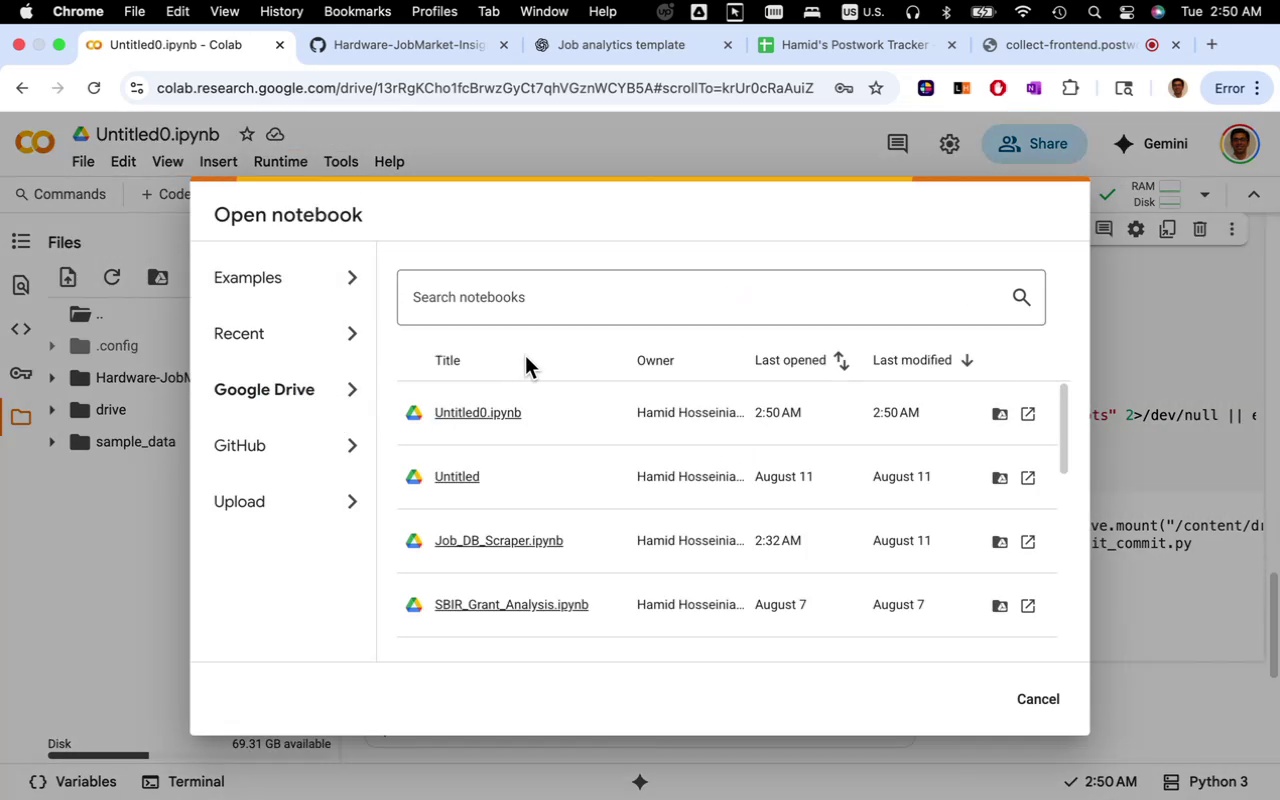 
left_click([535, 311])
 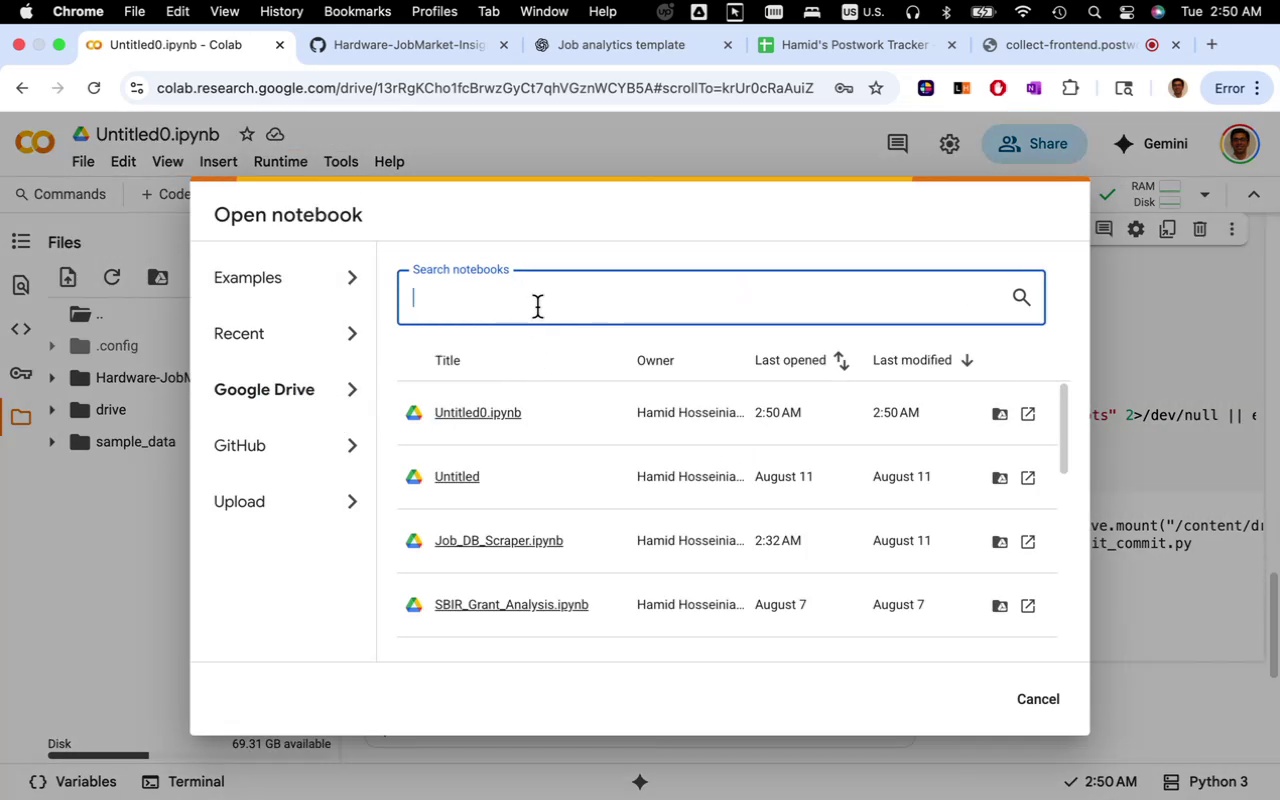 
type(Data)
key(Backspace)
key(Backspace)
key(Backspace)
key(Backspace)
type(cleann)
key(Backspace)
key(Backspace)
key(Backspace)
key(Backspace)
key(Backspace)
key(Backspace)
 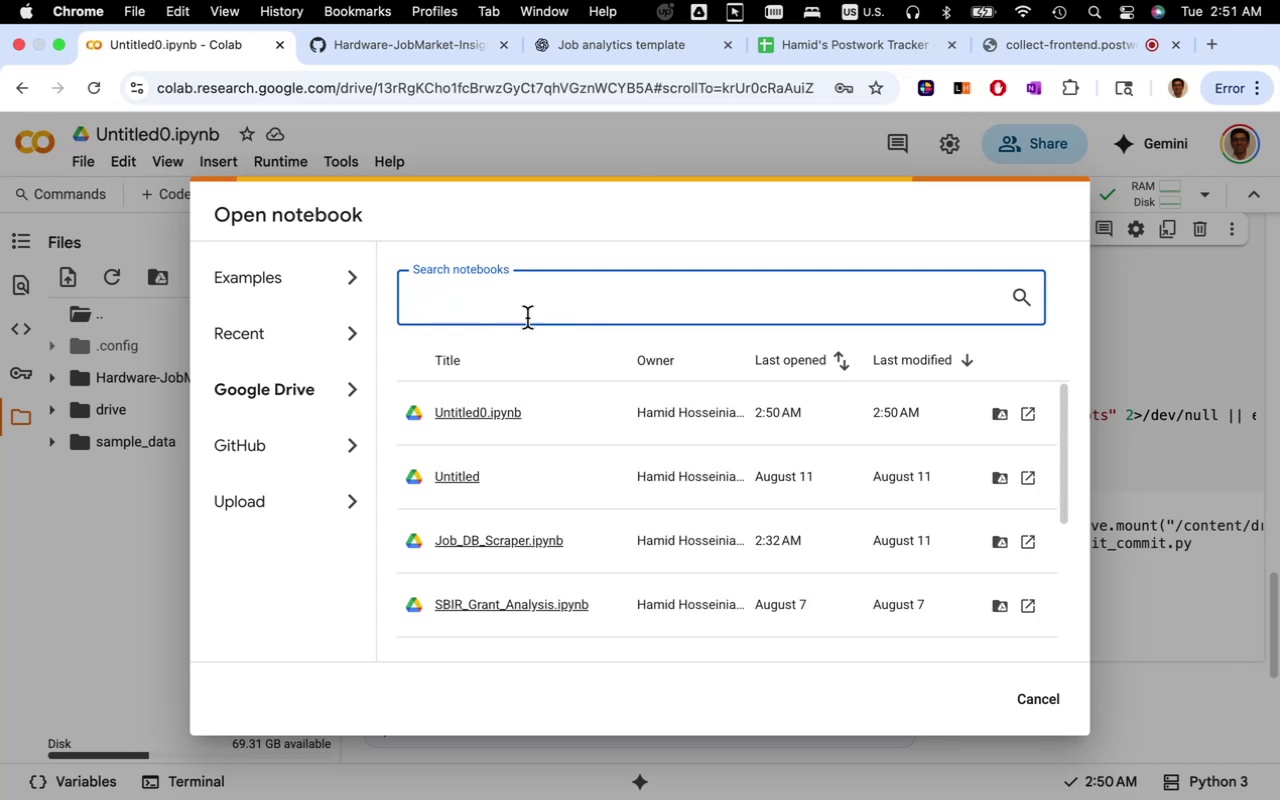 
scroll: coordinate [578, 531], scroll_direction: down, amount: 11.0
 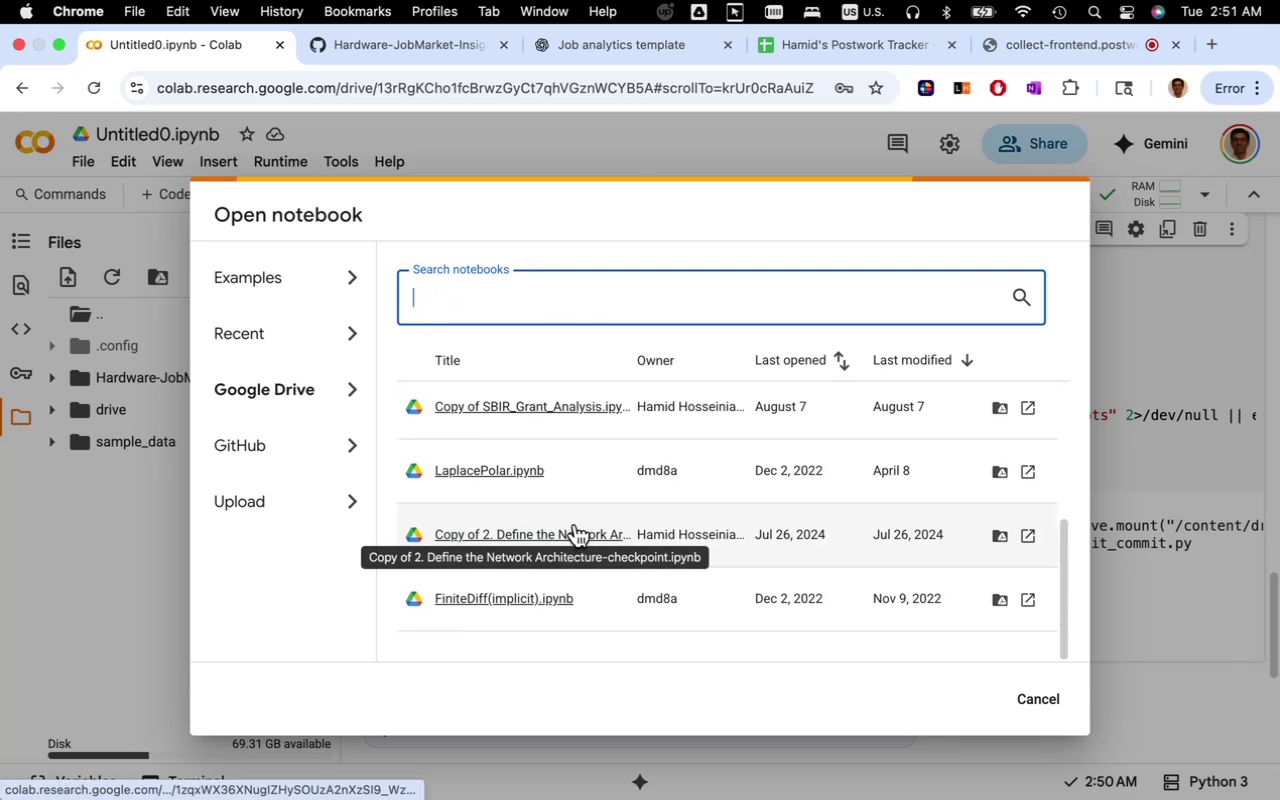 
scroll: coordinate [576, 518], scroll_direction: up, amount: 17.0
 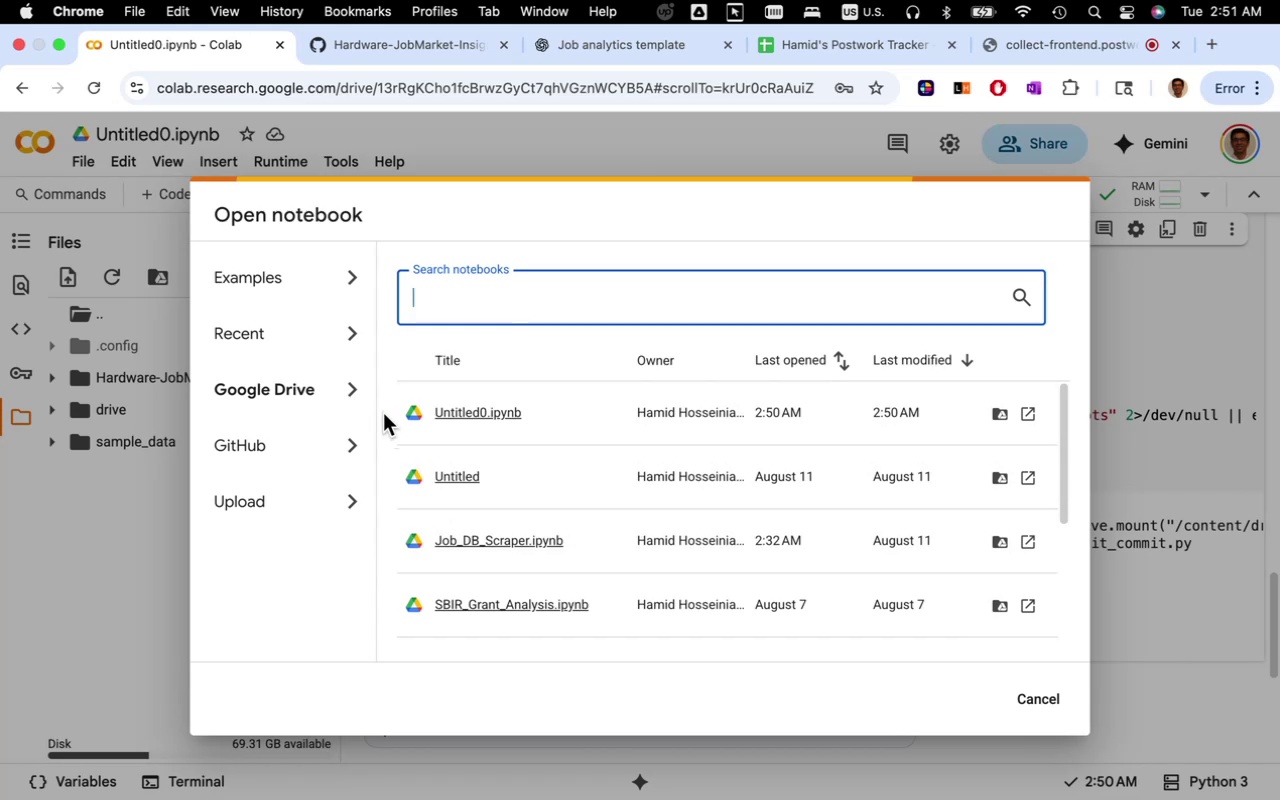 
left_click([358, 393])
 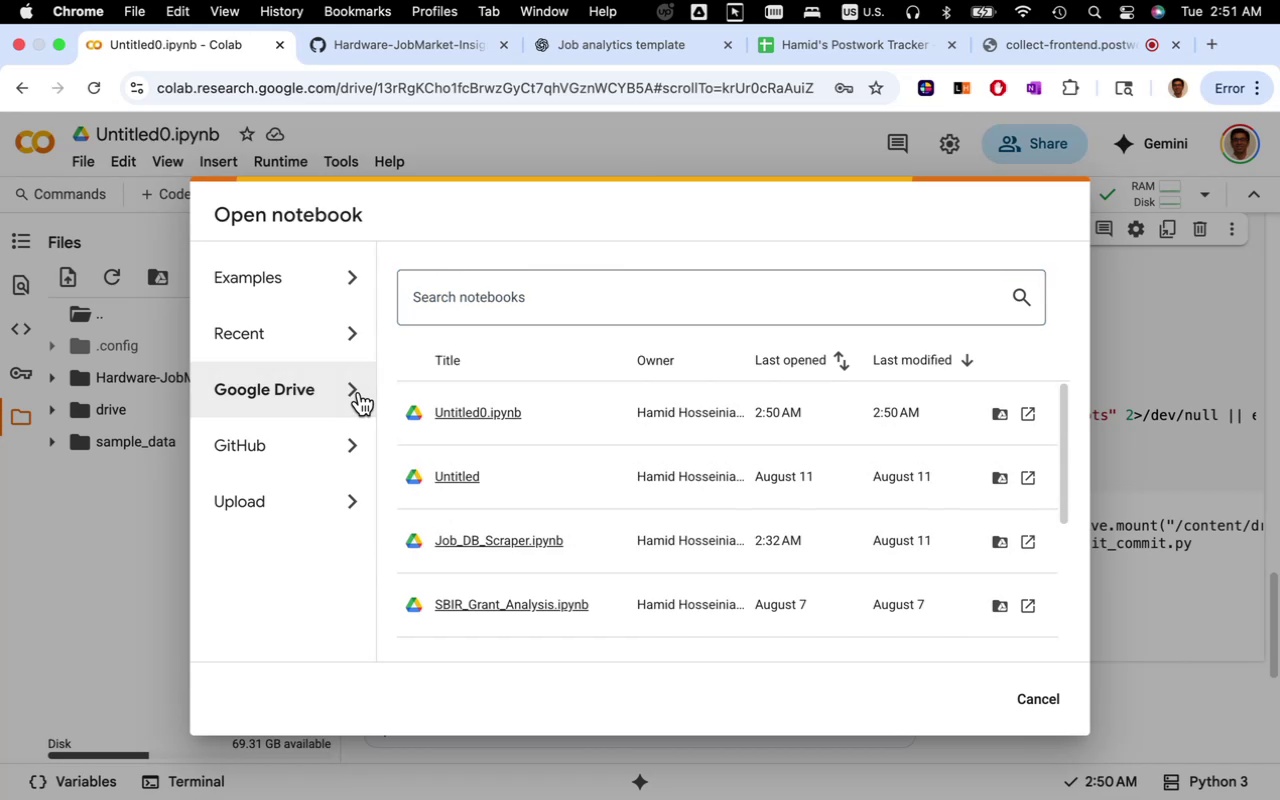 
left_click([359, 392])
 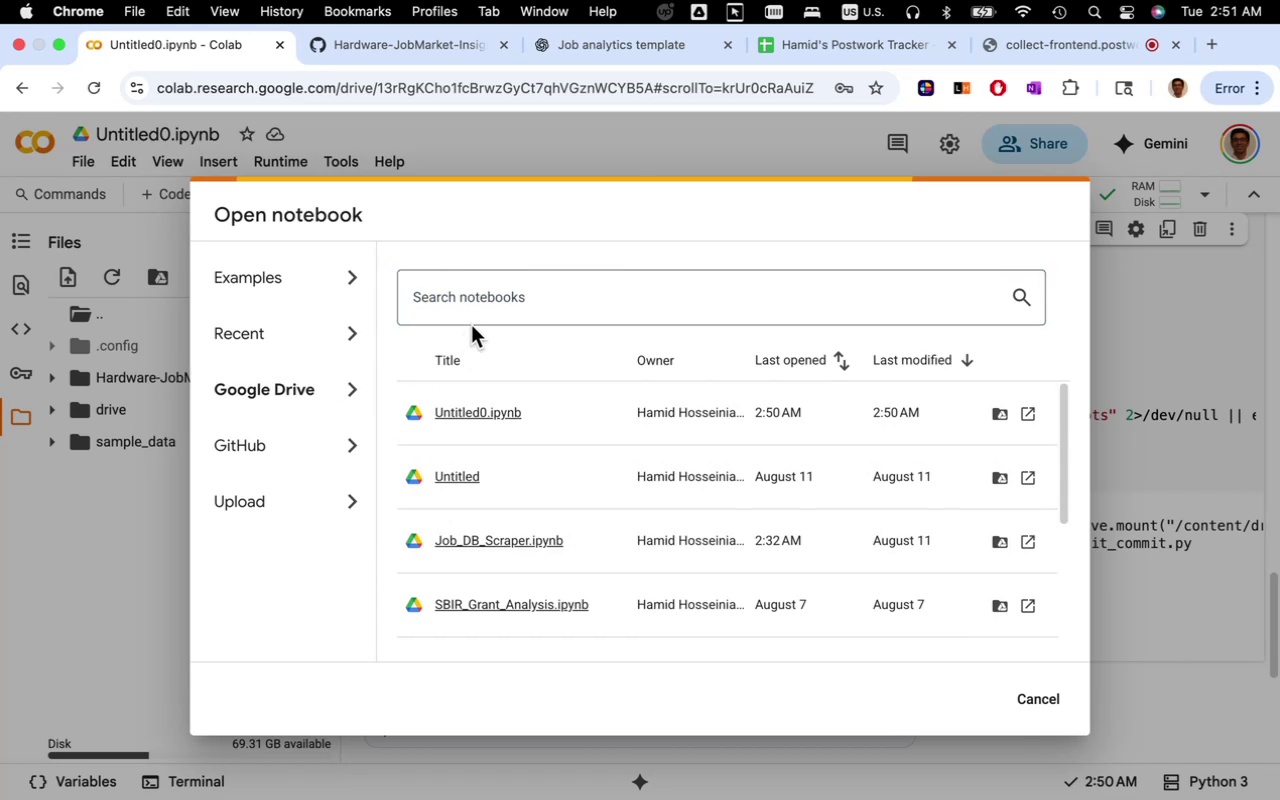 
left_click([485, 313])
 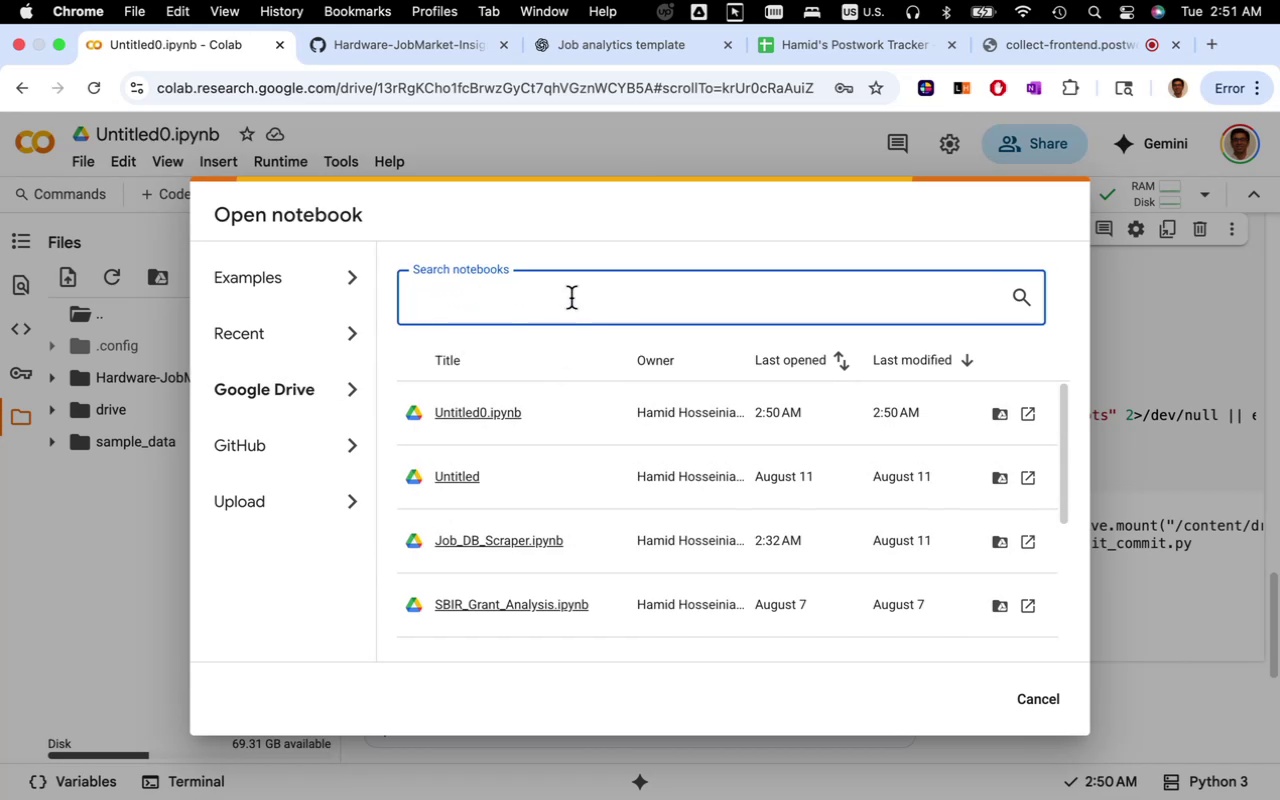 
wait(9.6)
 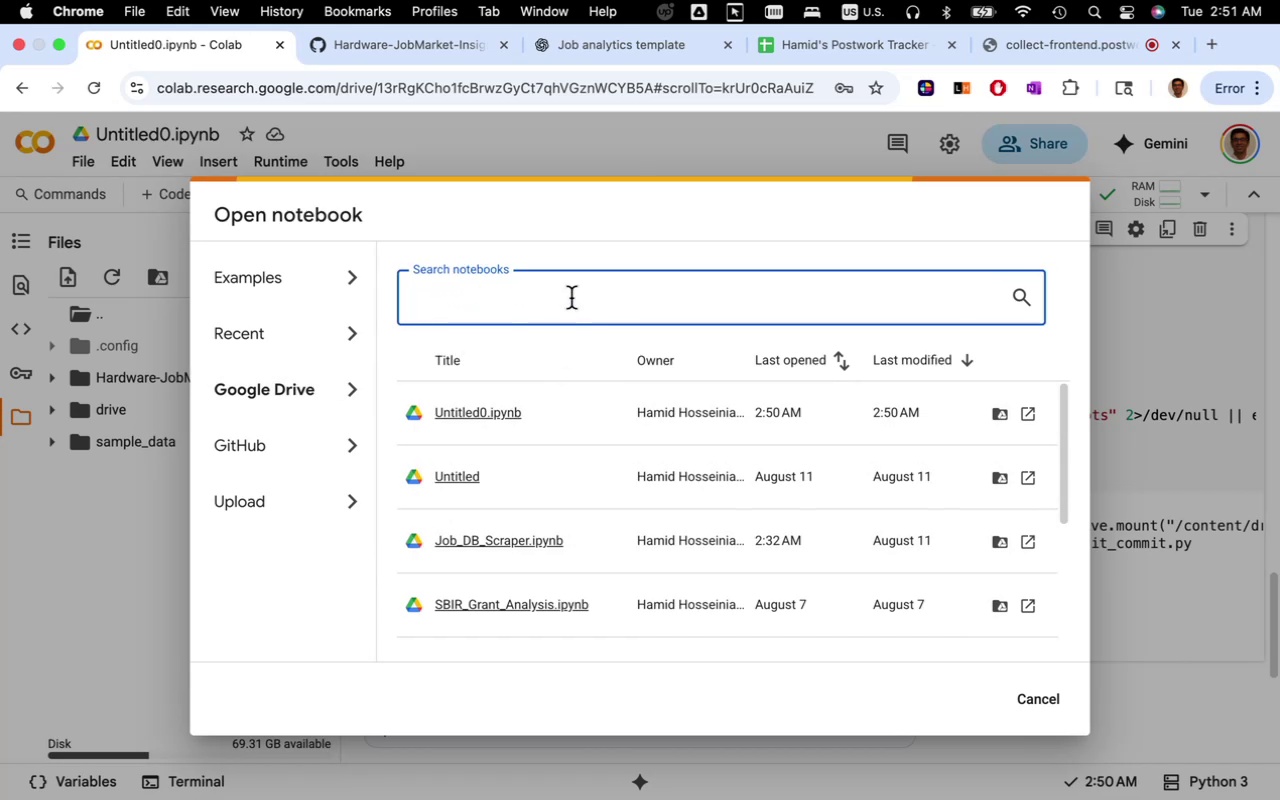 
left_click([1021, 702])
 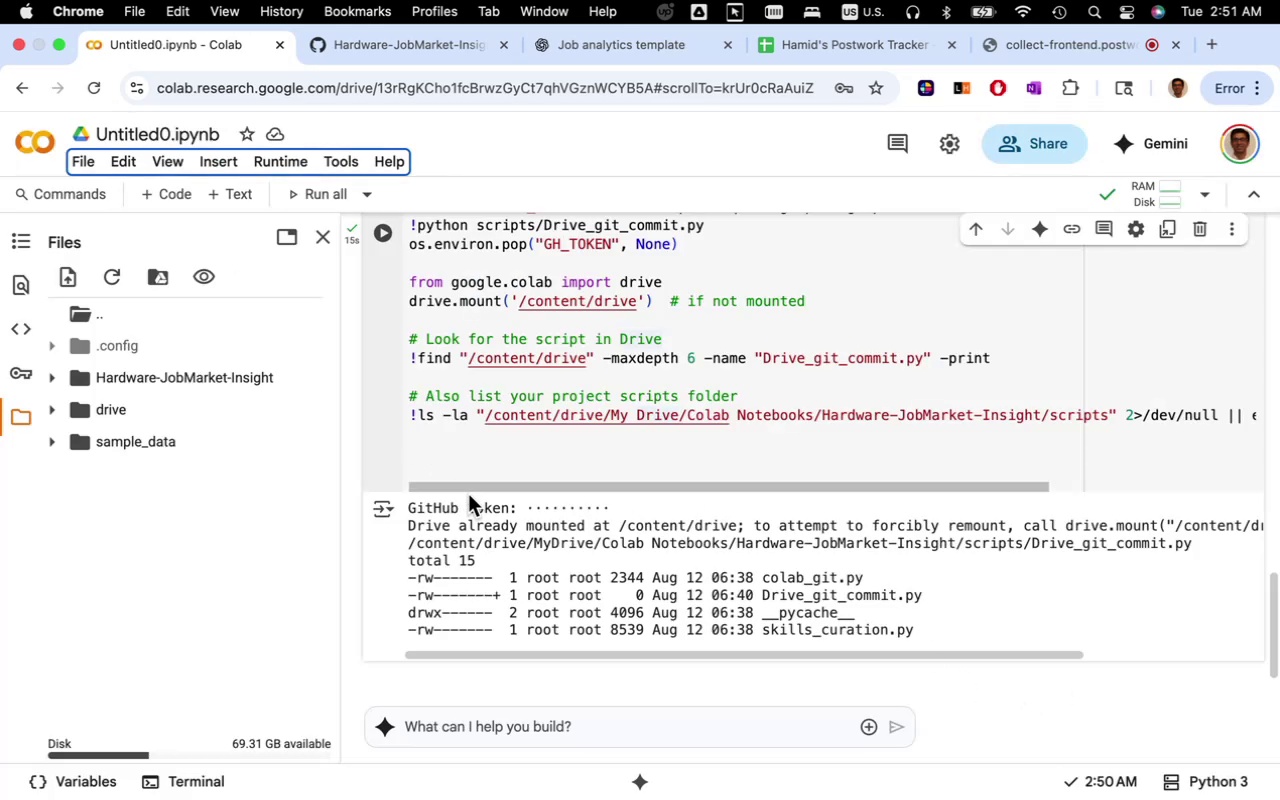 
mouse_move([460, 92])
 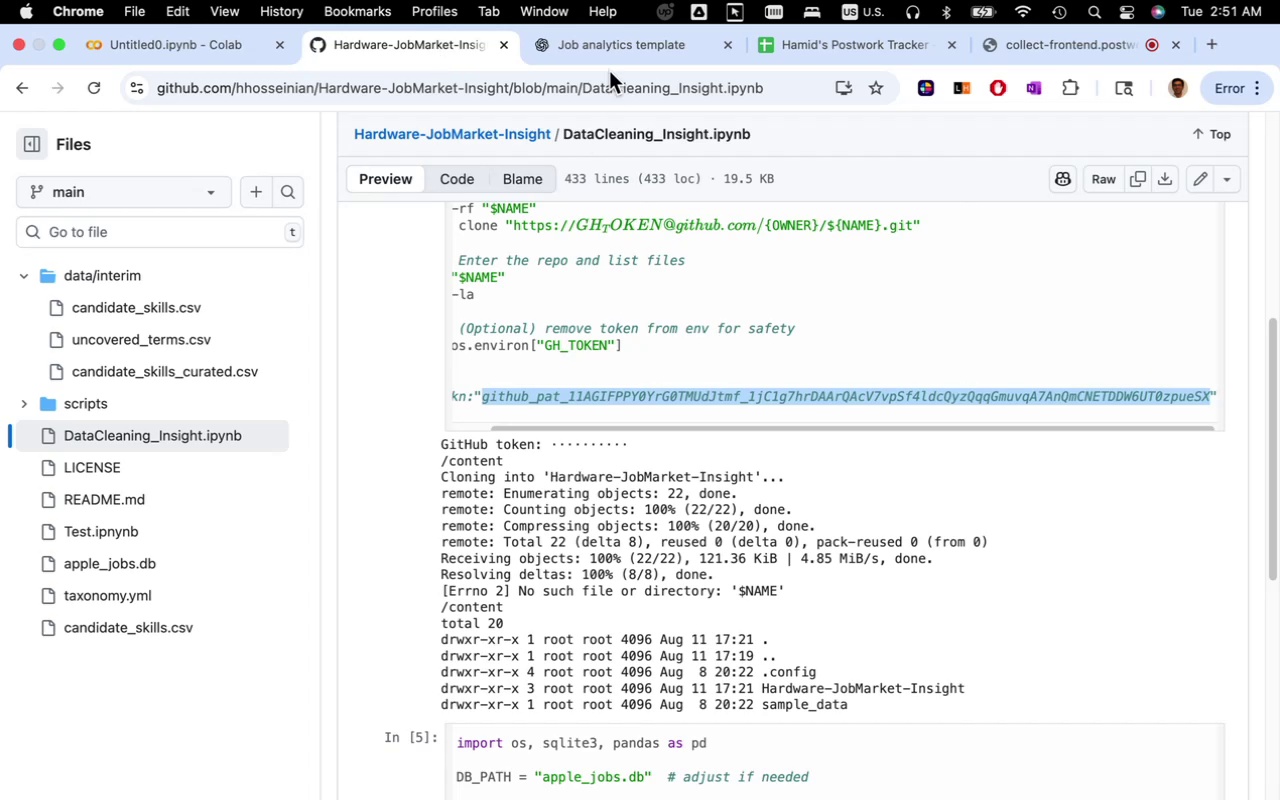 
left_click([630, 44])
 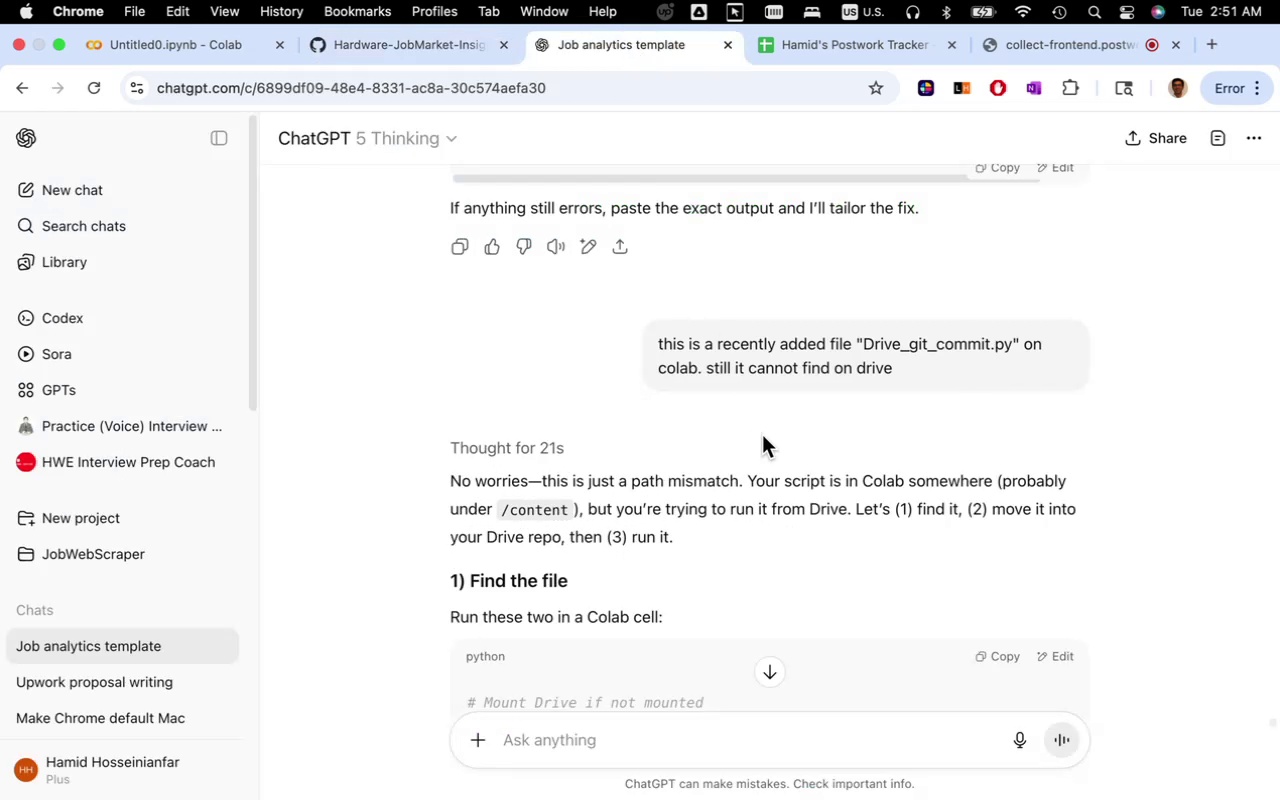 
scroll: coordinate [789, 530], scroll_direction: down, amount: 66.0
 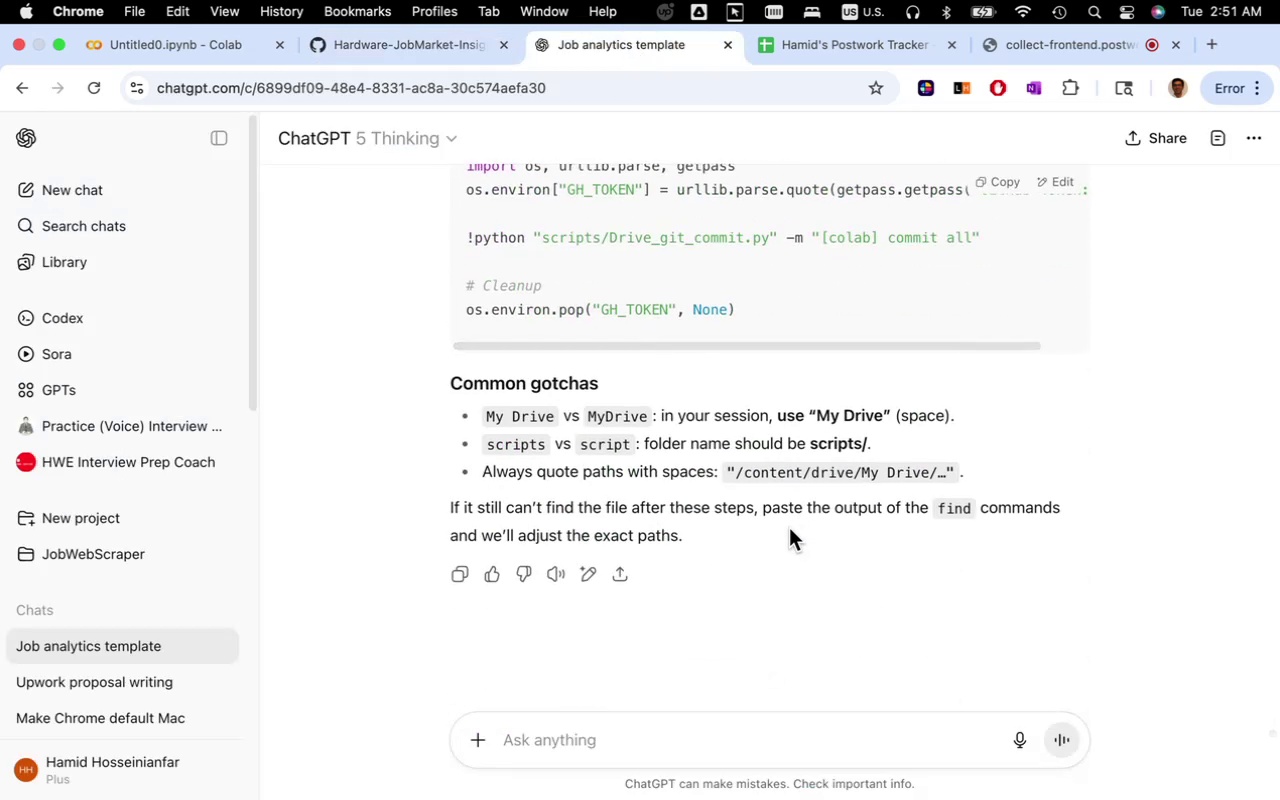 
scroll: coordinate [789, 526], scroll_direction: up, amount: 9.0
 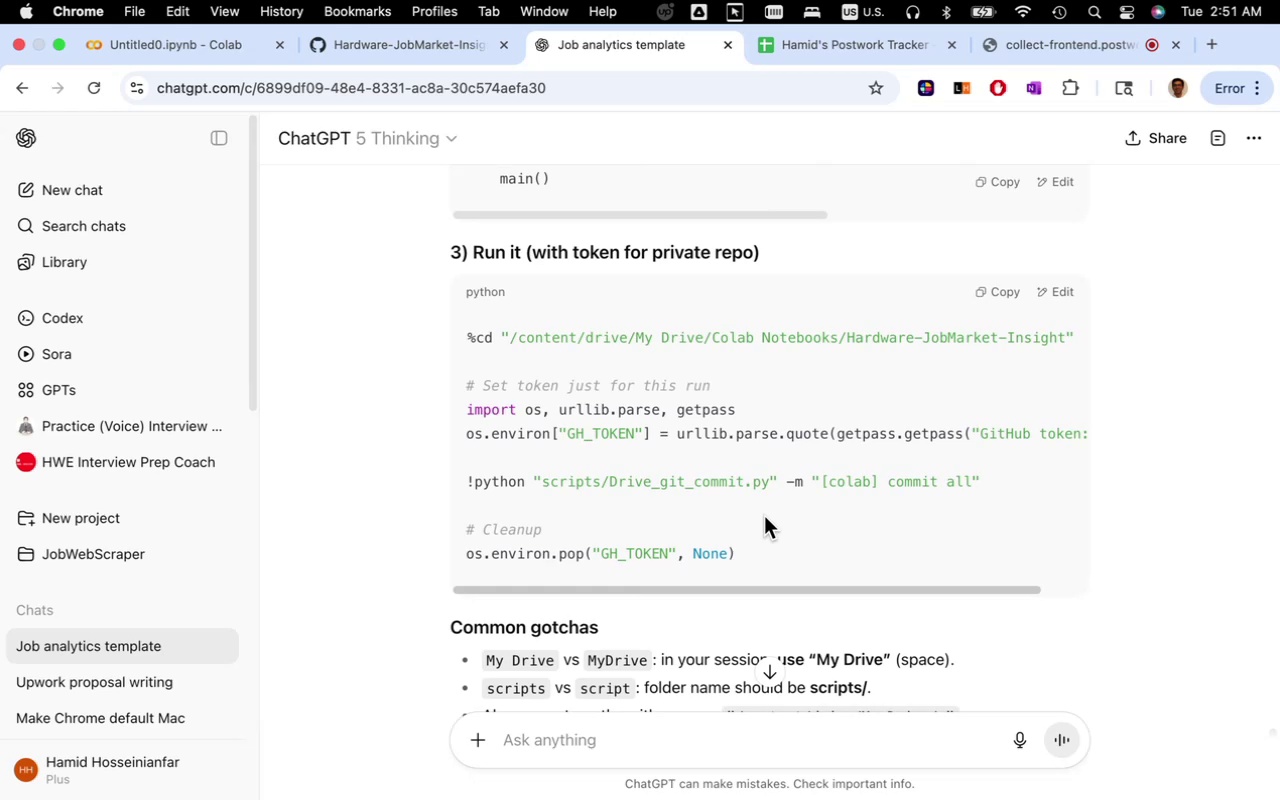 
wait(5.31)
 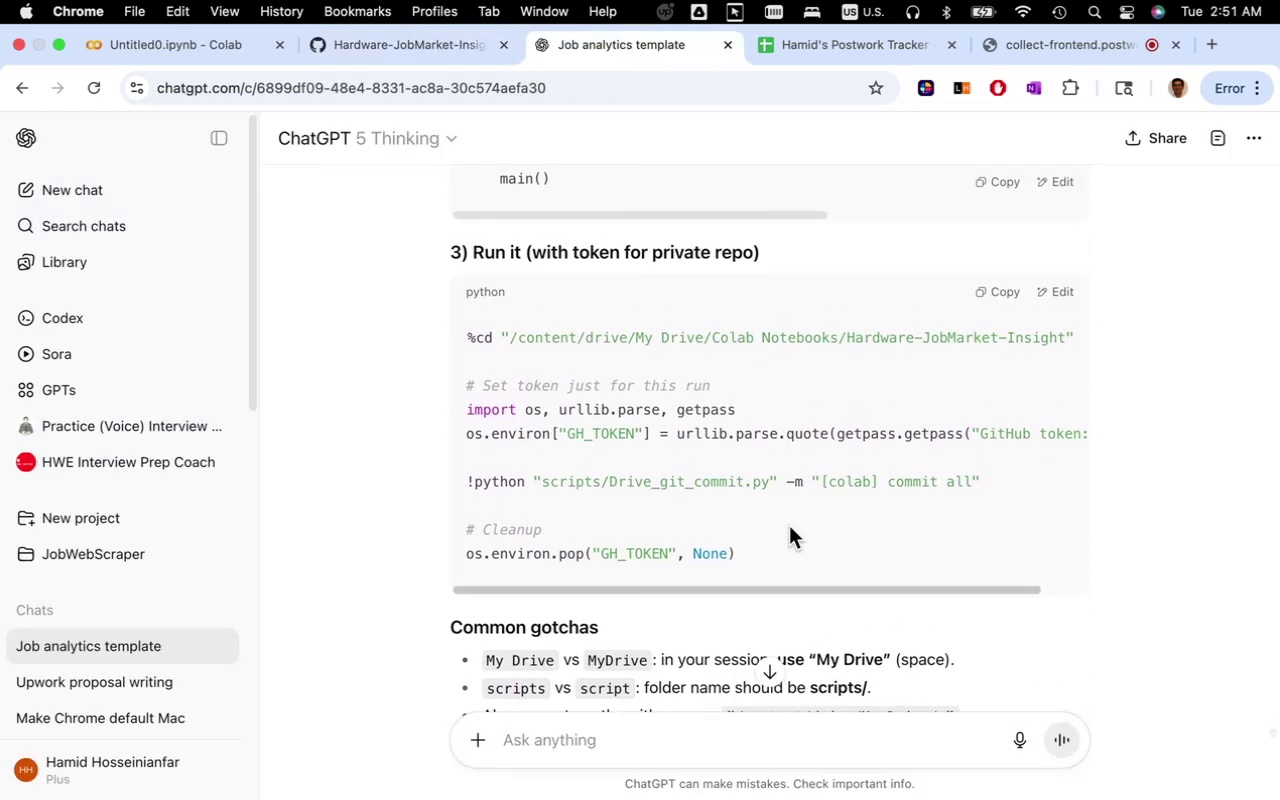 
scroll: coordinate [763, 519], scroll_direction: down, amount: 36.0
 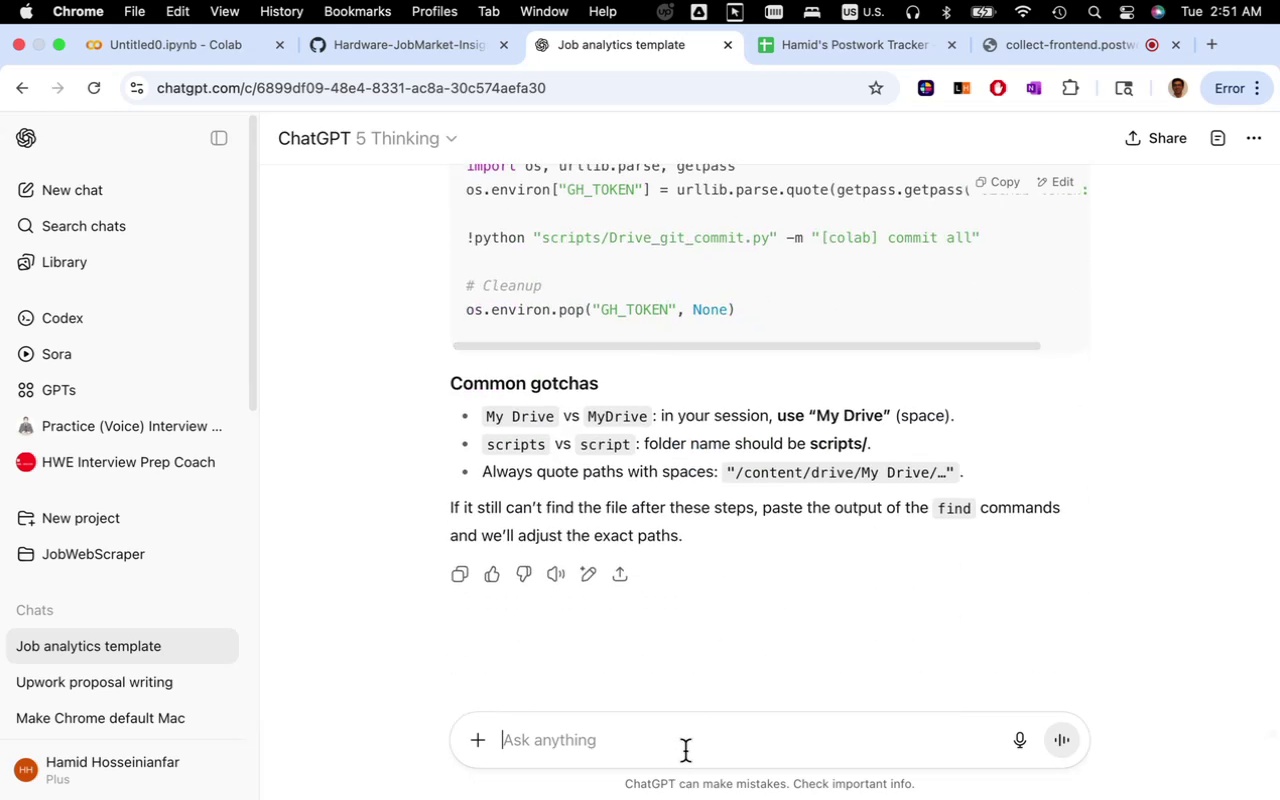 
type(how )
key(Backspace)
key(Backspace)
key(Backspace)
key(Backspace)
type(I close everything on colab. how to open notebook on drive from colab)
 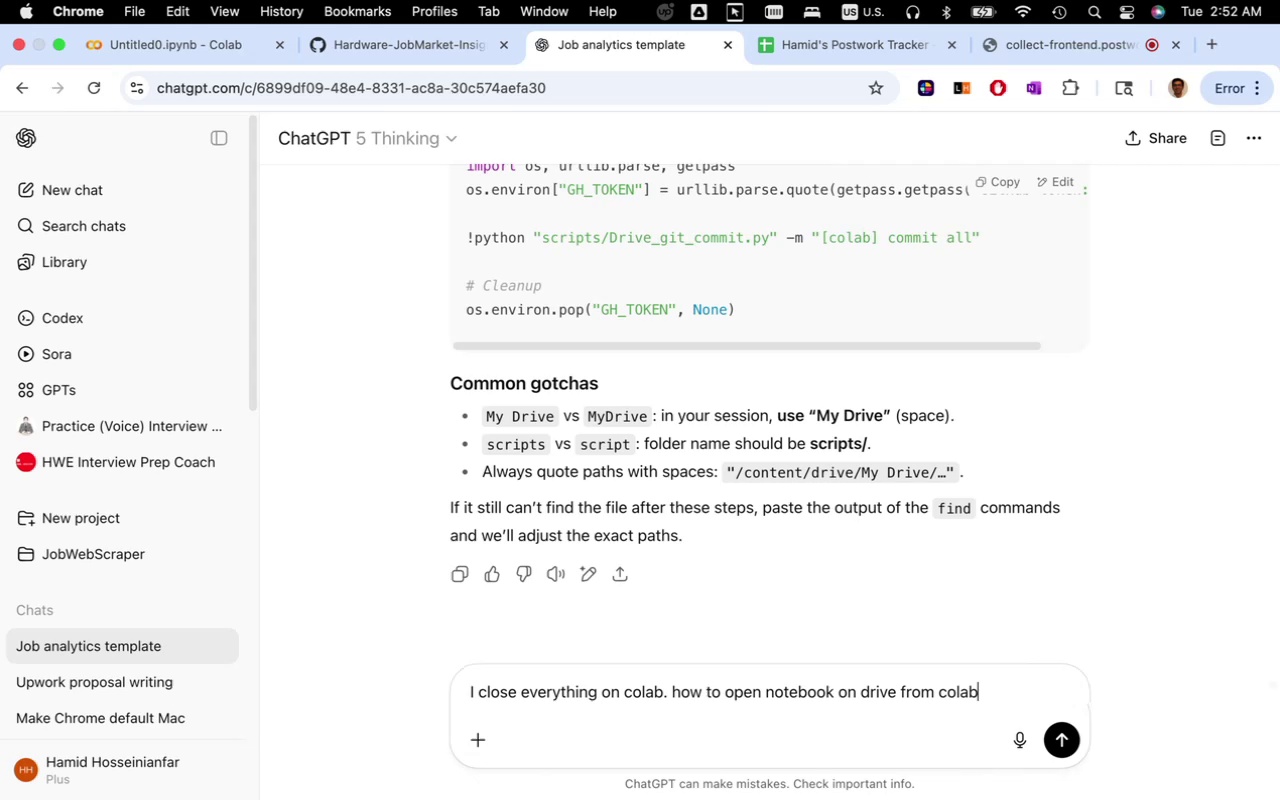 
key(Enter)
 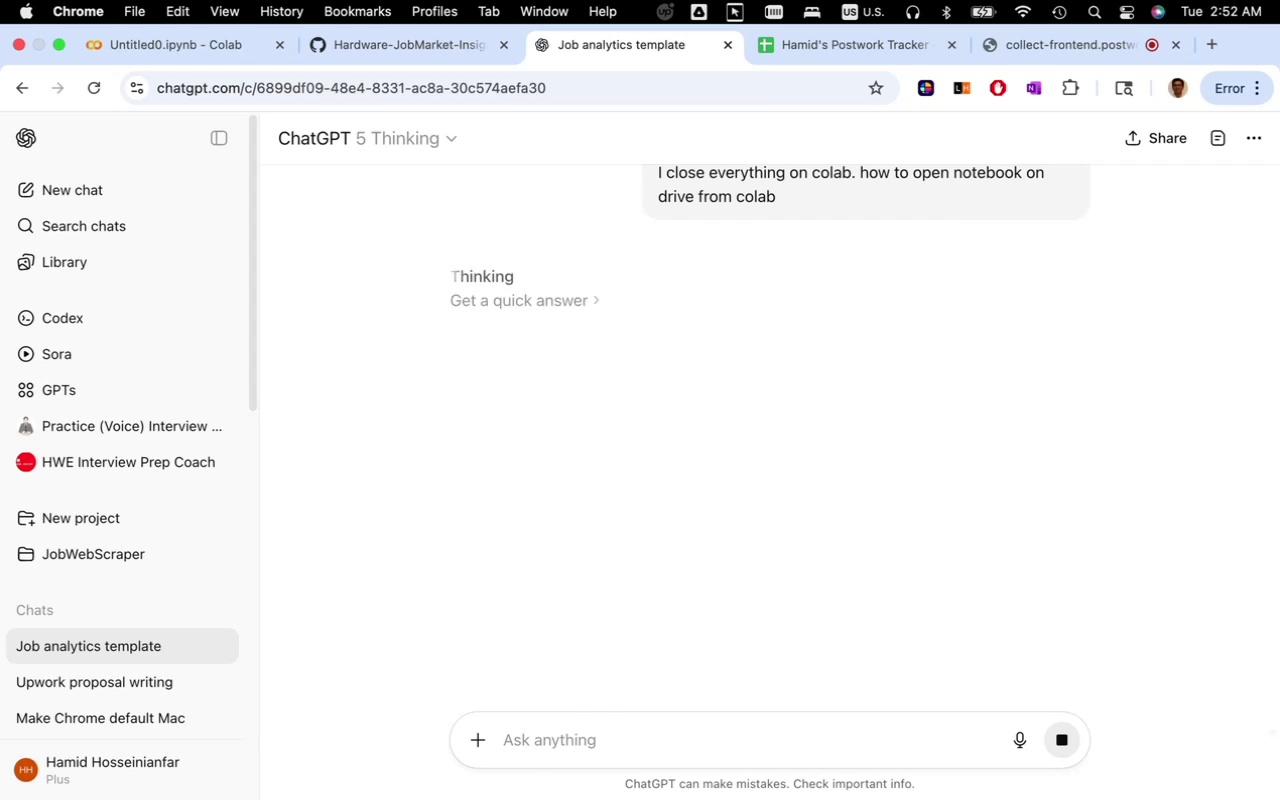 
wait(18.11)
 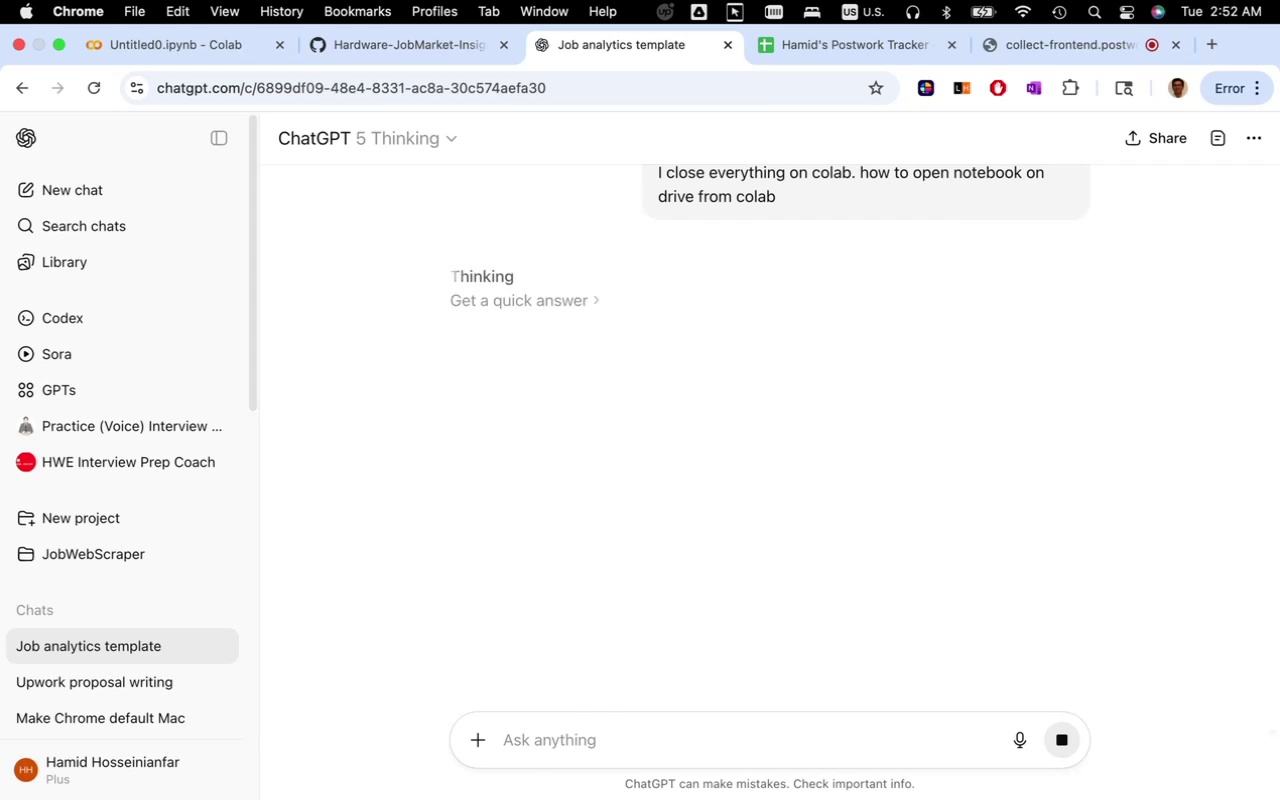 
left_click([1053, 50])
 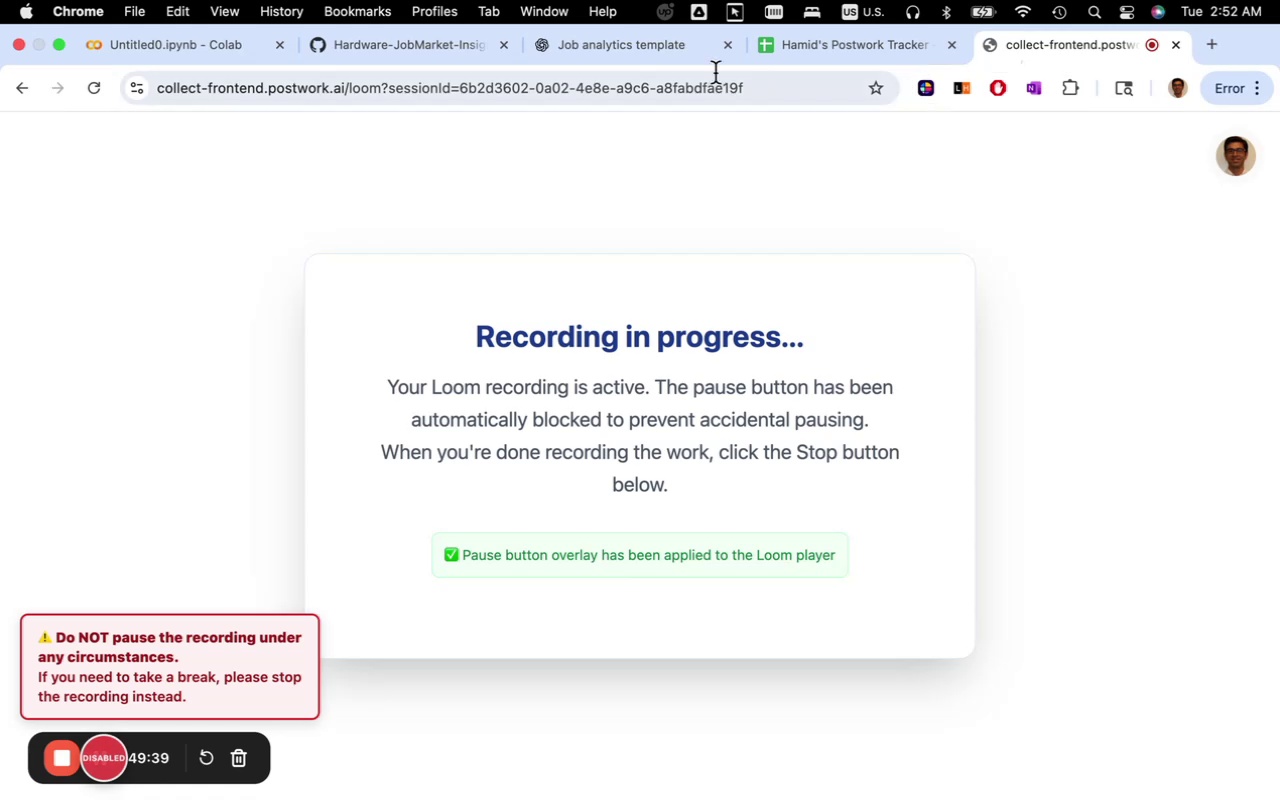 
left_click([665, 49])
 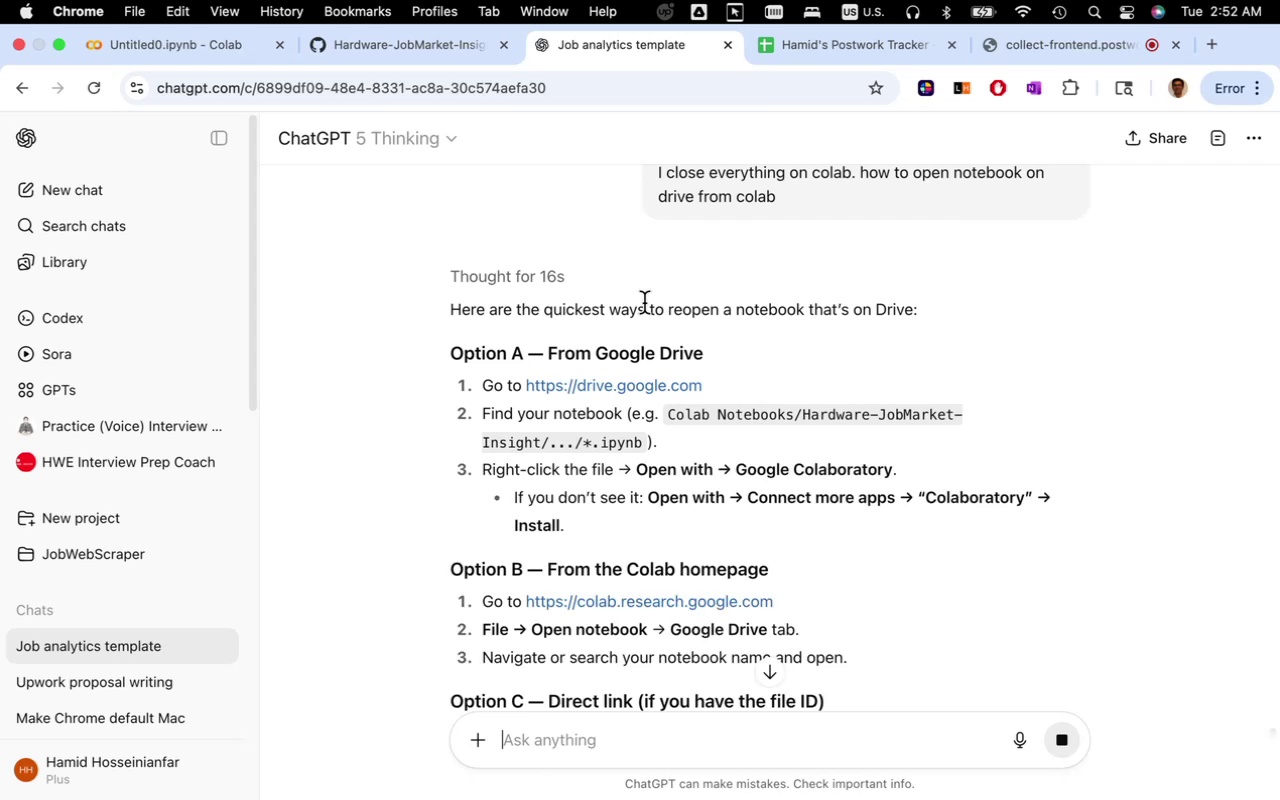 
wait(20.07)
 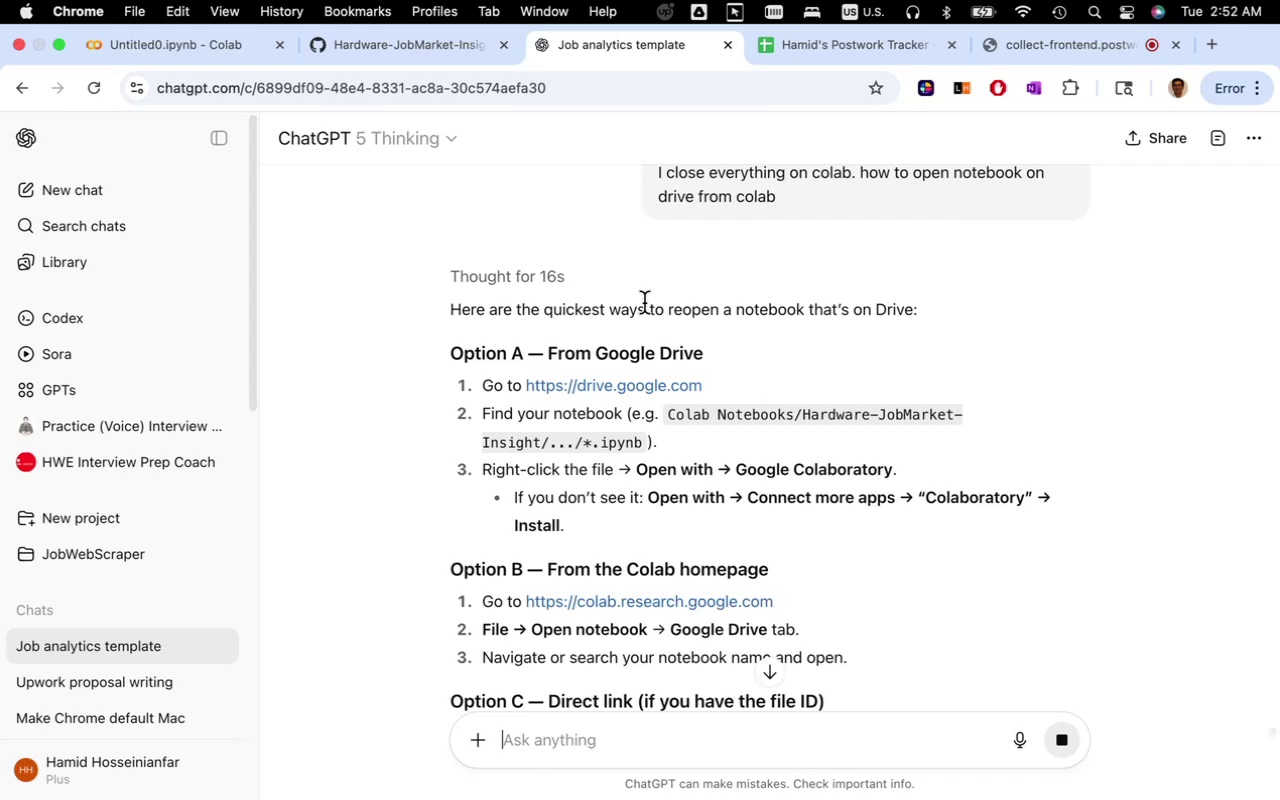 
left_click([591, 384])
 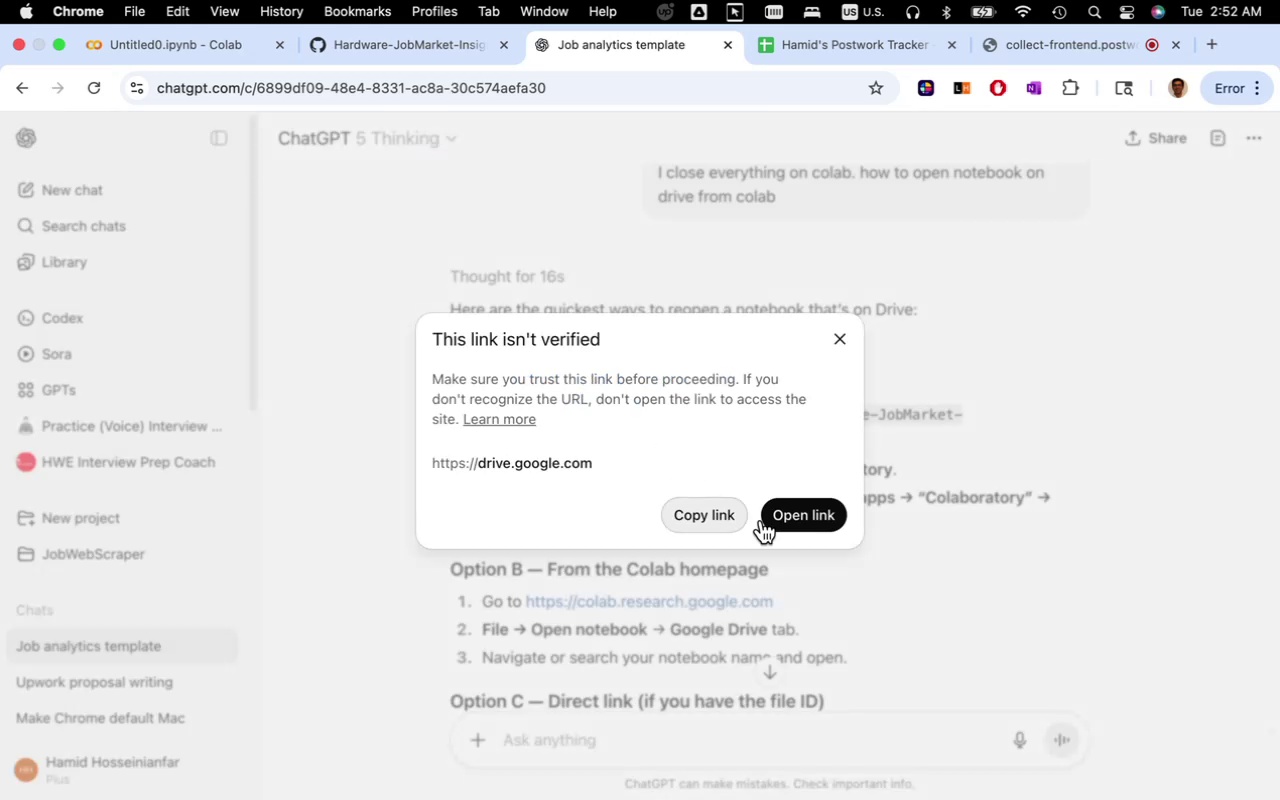 
wait(5.75)
 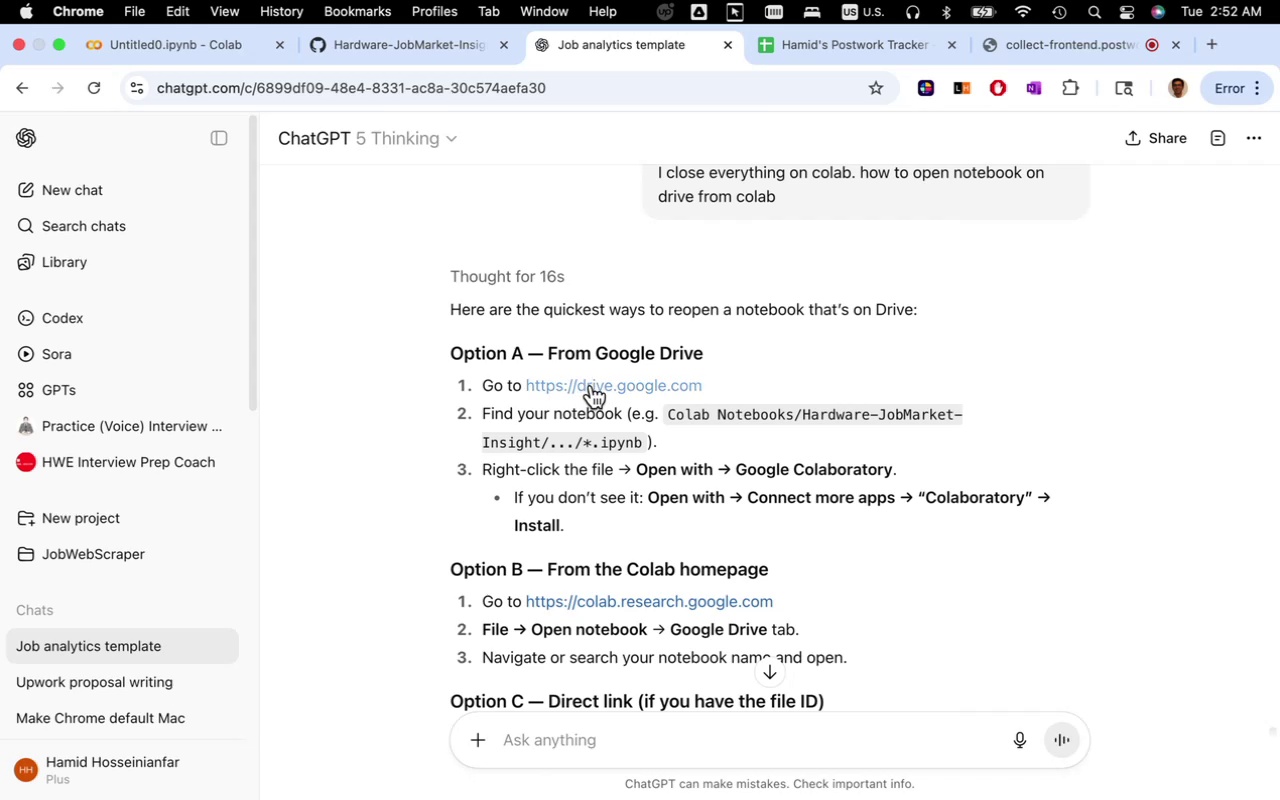 
left_click([813, 518])
 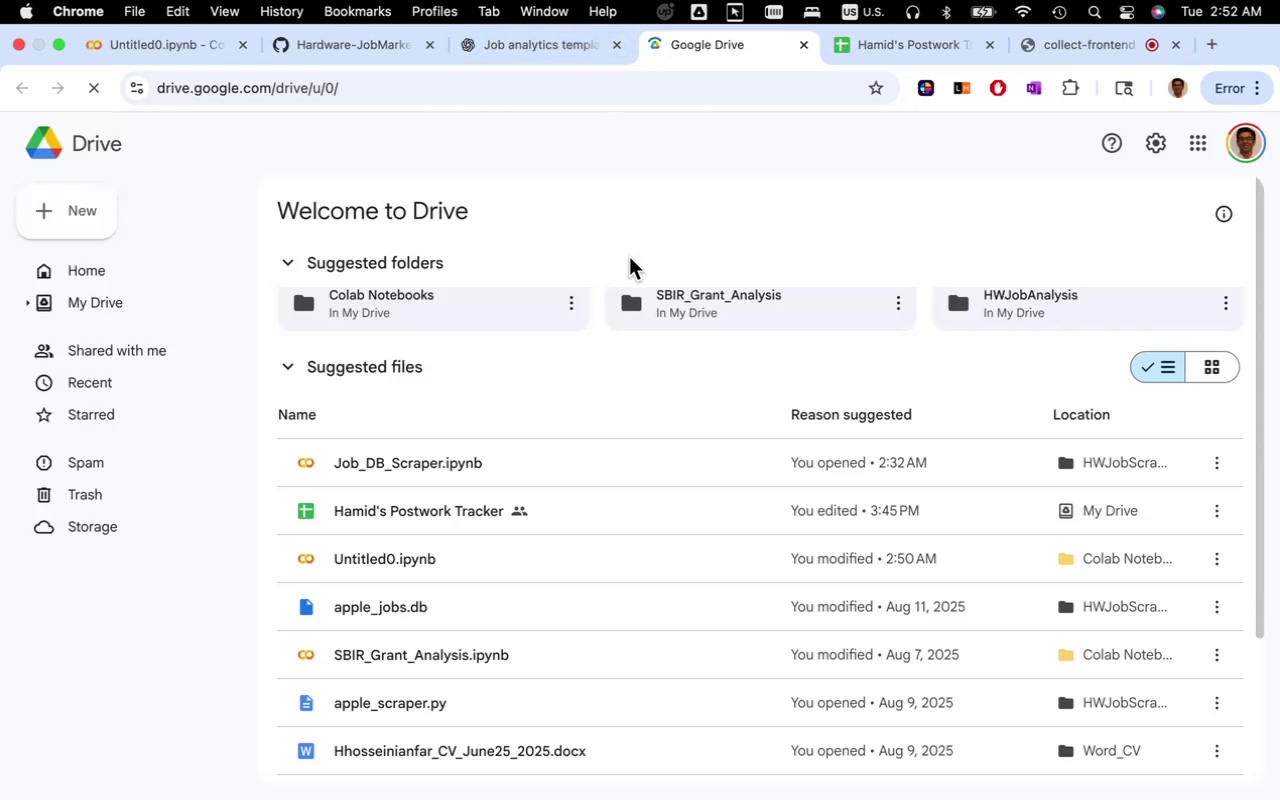 
wait(7.61)
 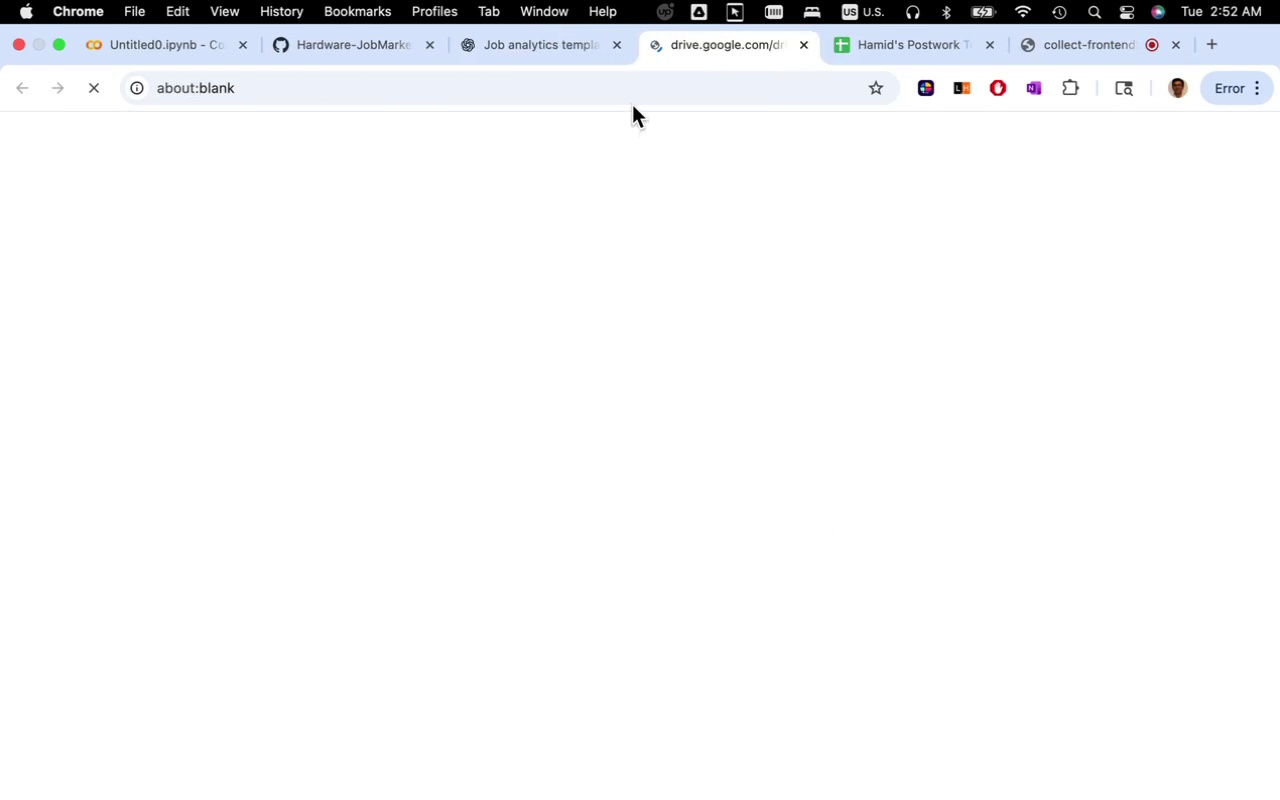 
double_click([509, 315])
 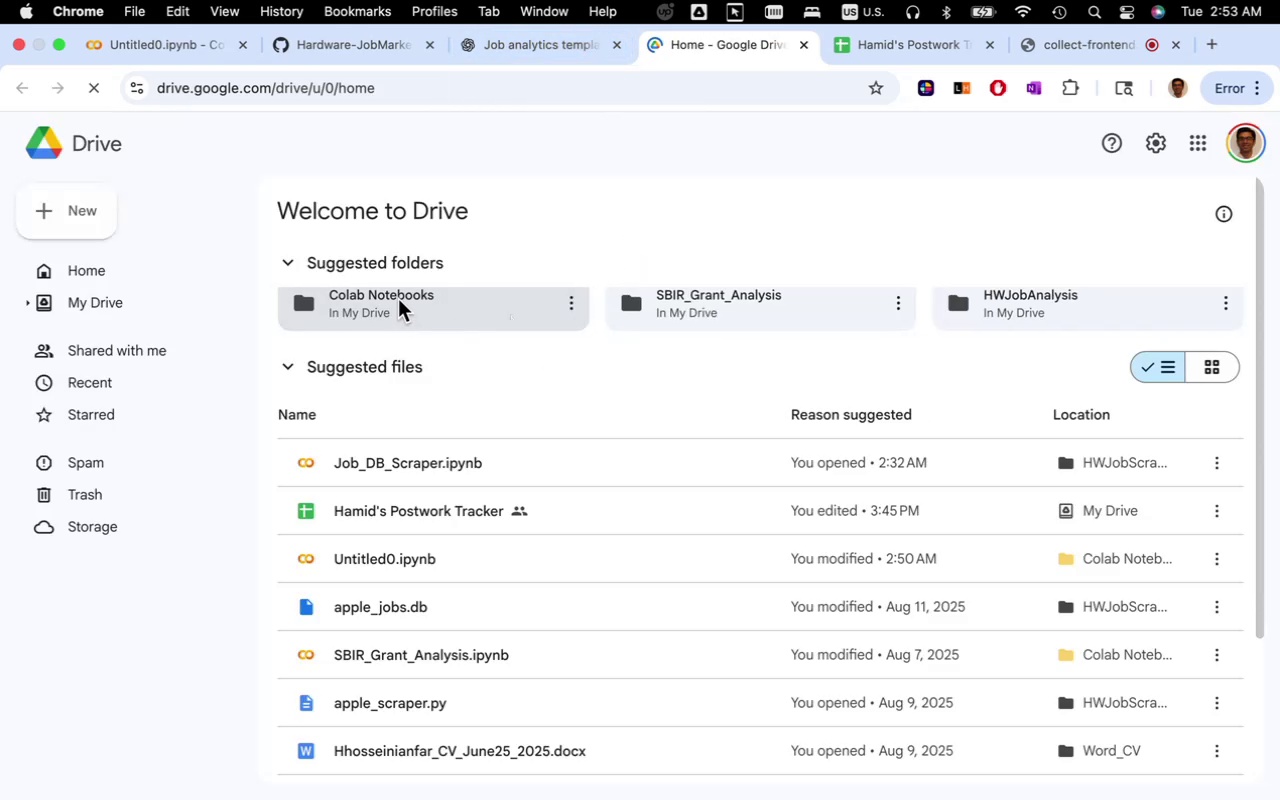 
double_click([398, 299])
 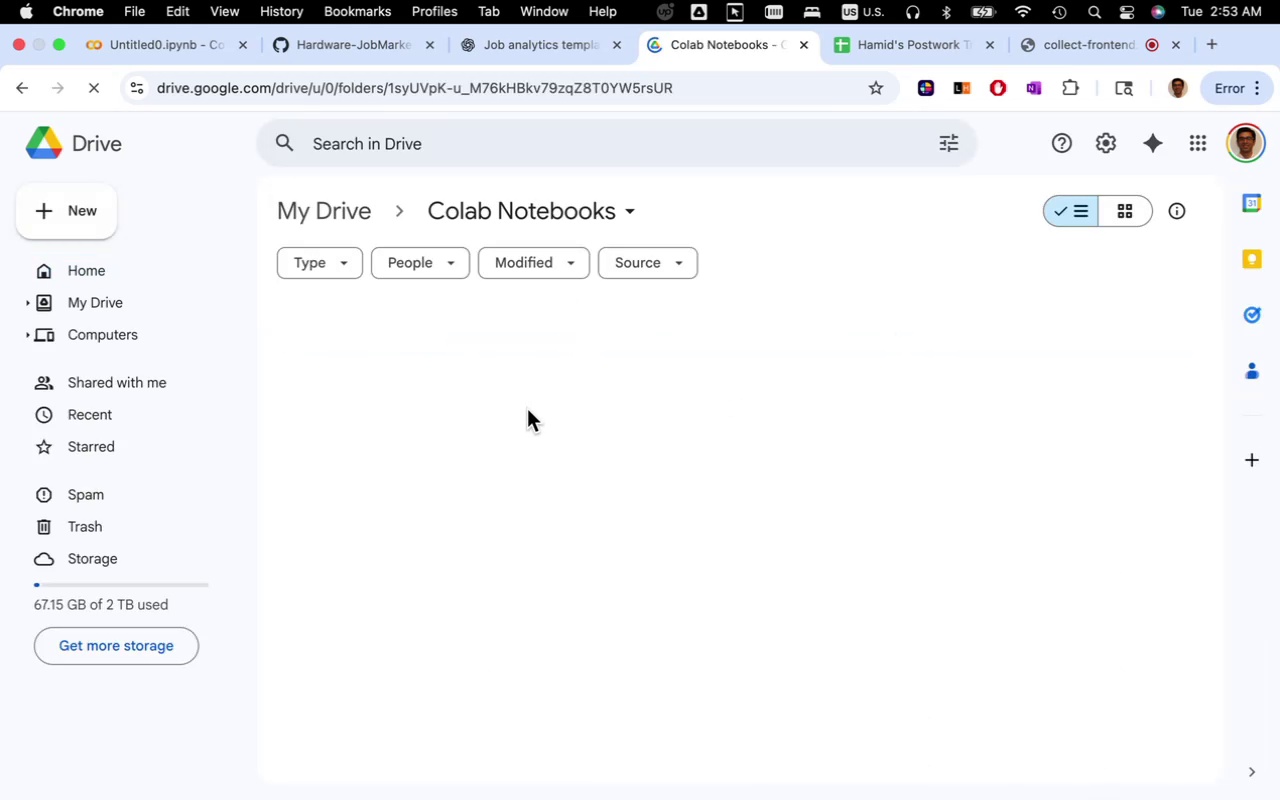 
wait(14.64)
 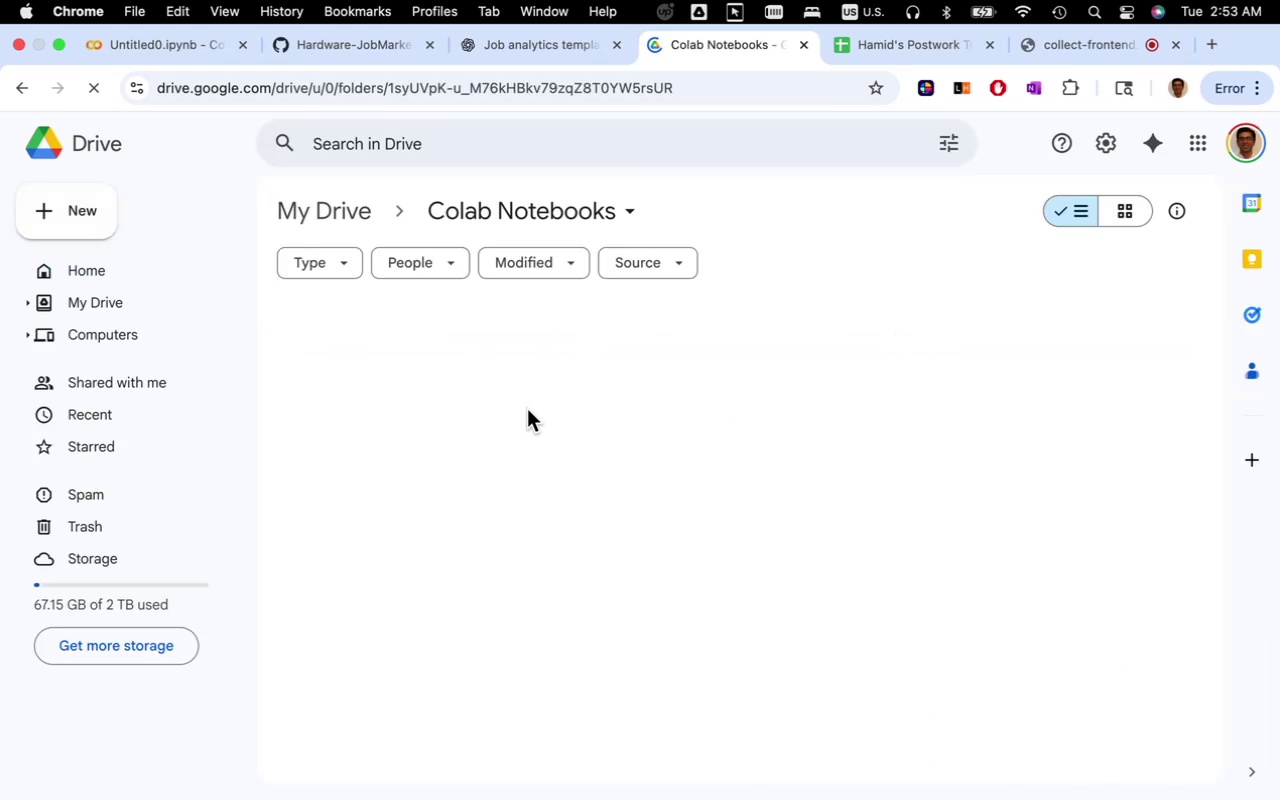 
double_click([501, 410])
 